 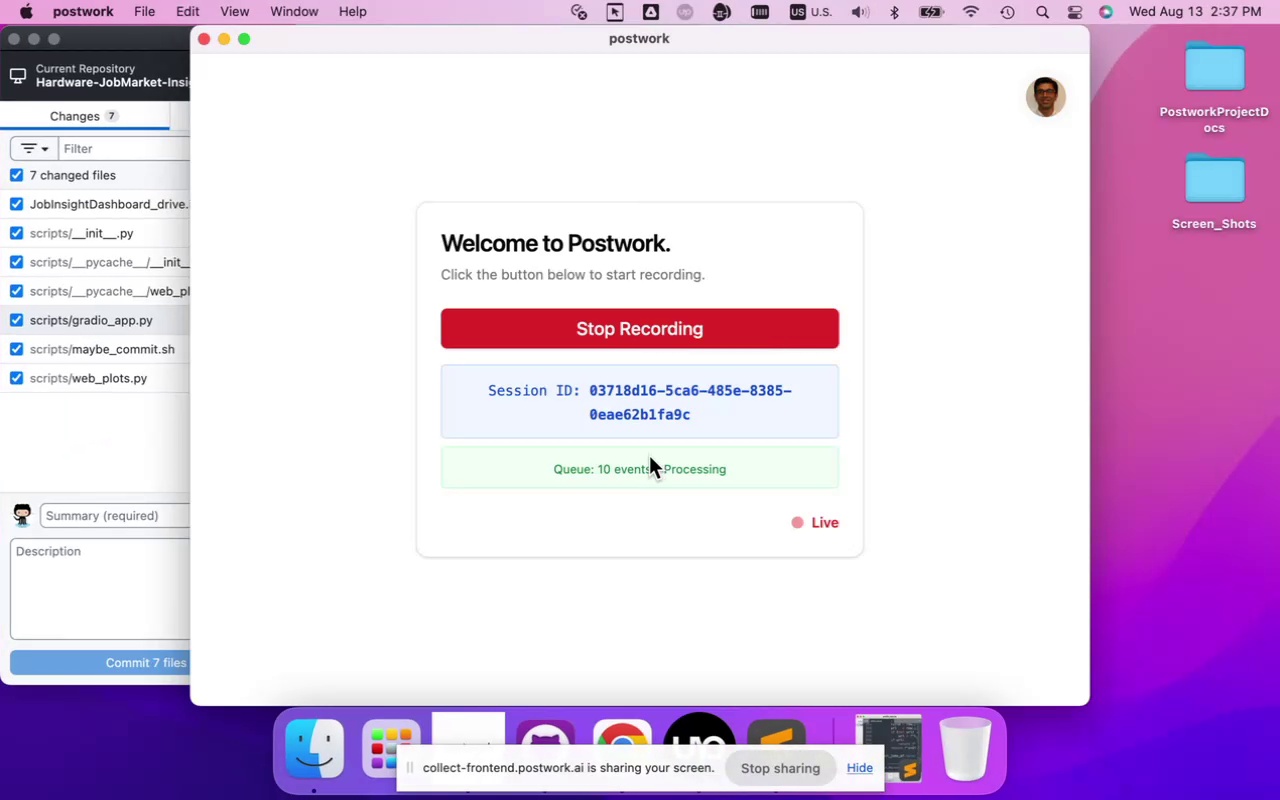 
key(Fn)
 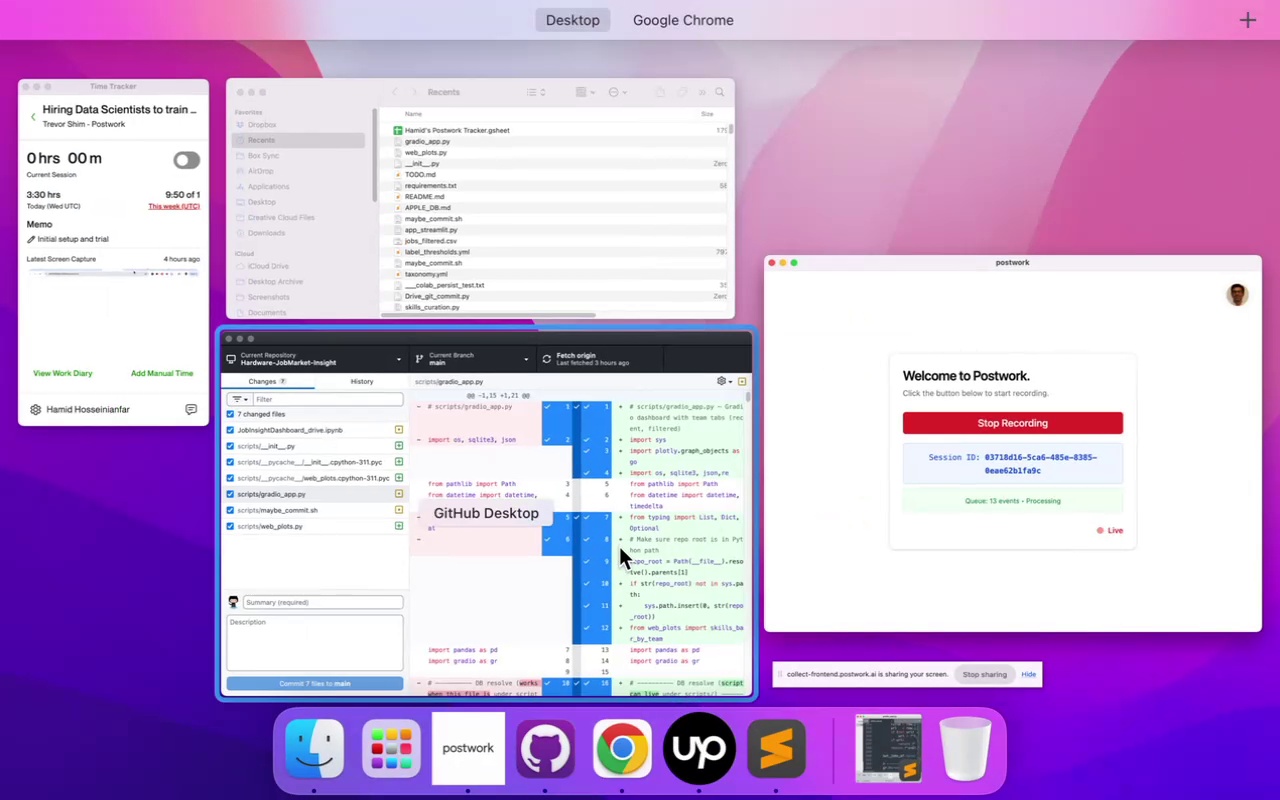 
left_click([621, 545])
 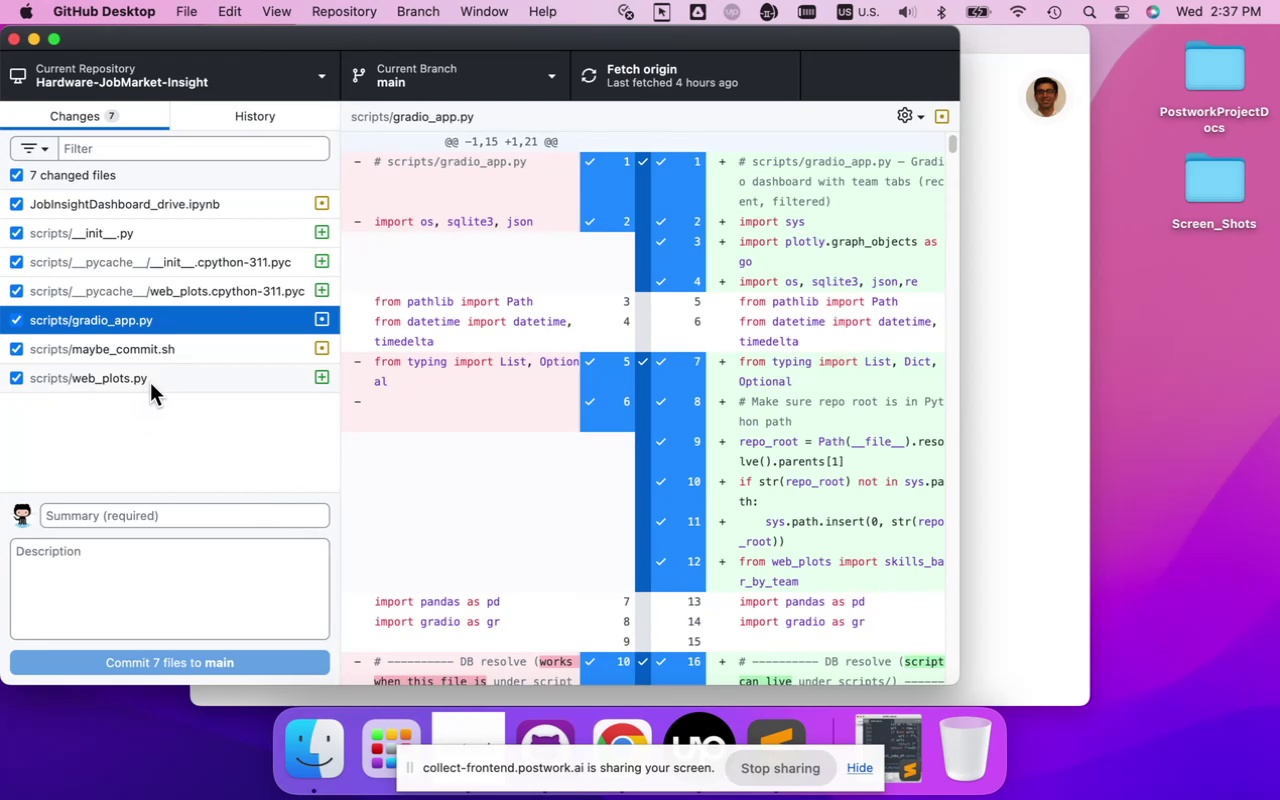 
wait(9.96)
 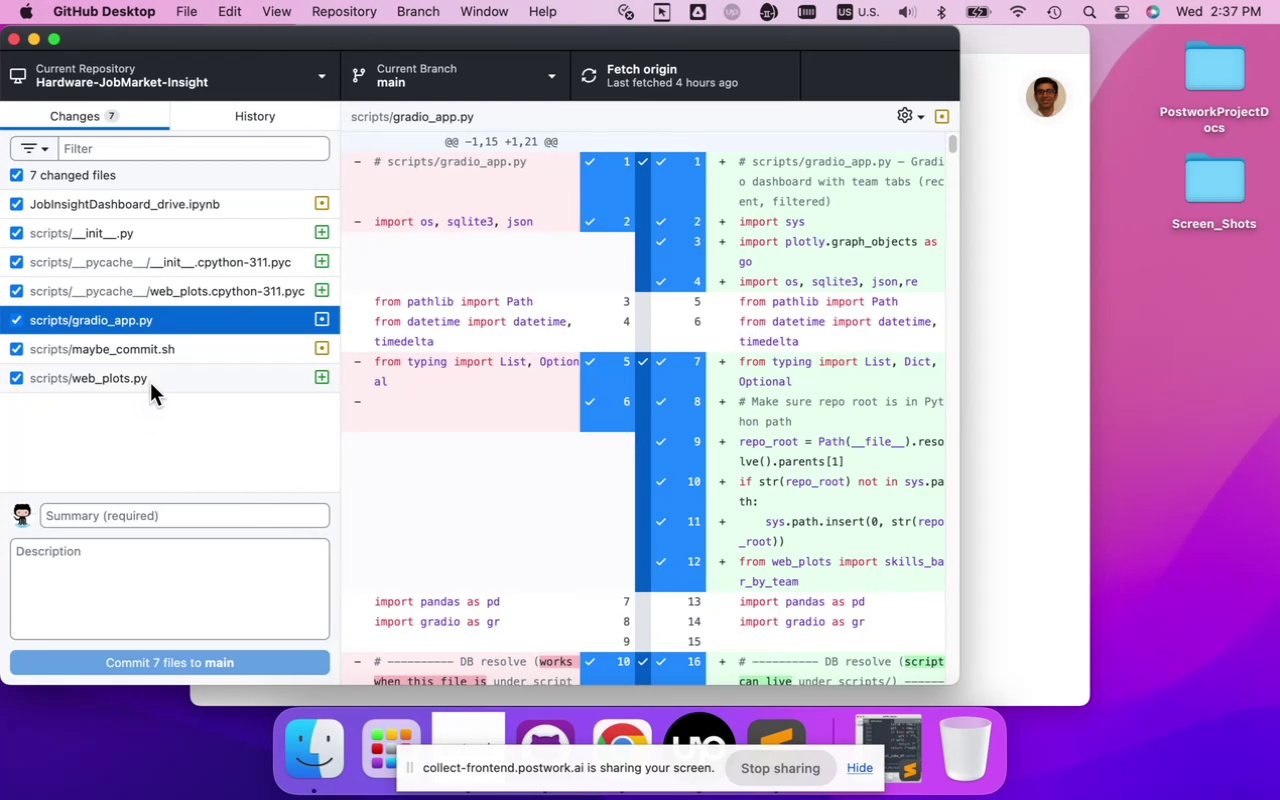 
left_click([21, 175])
 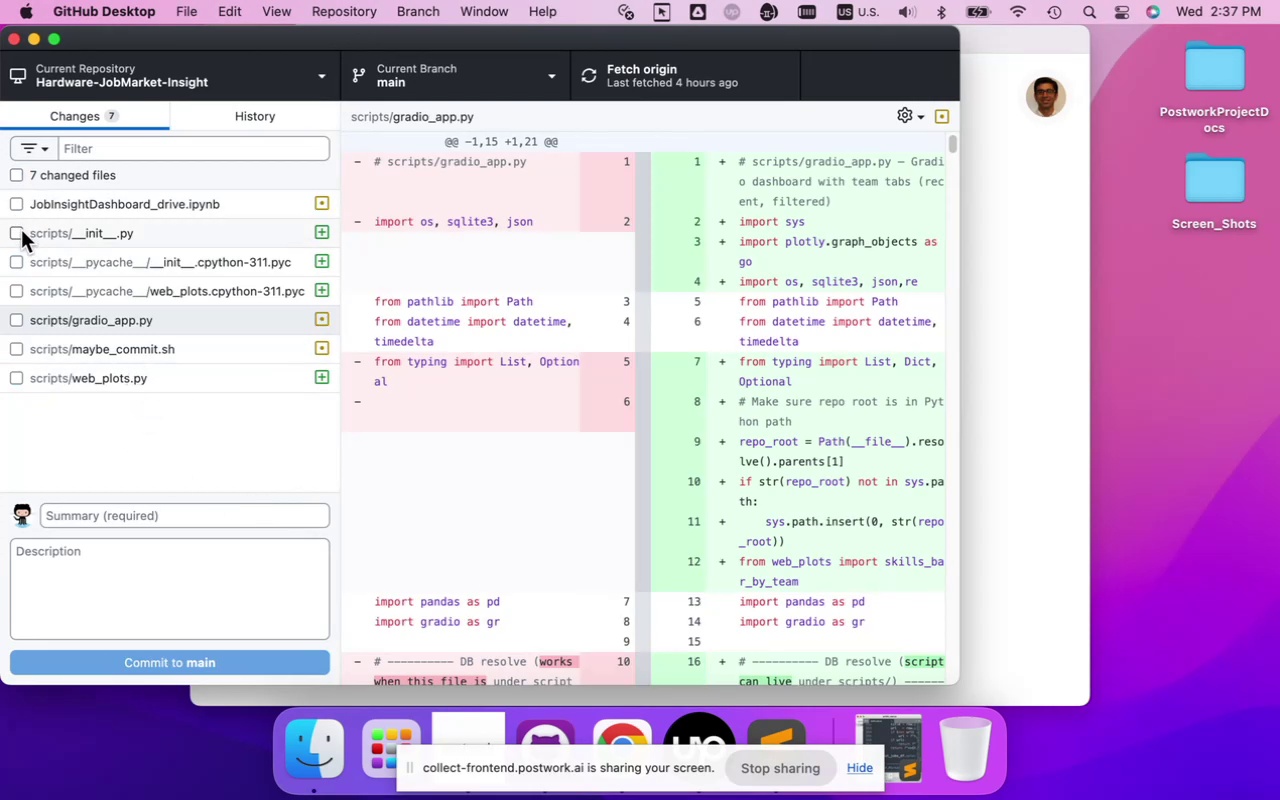 
left_click([18, 233])
 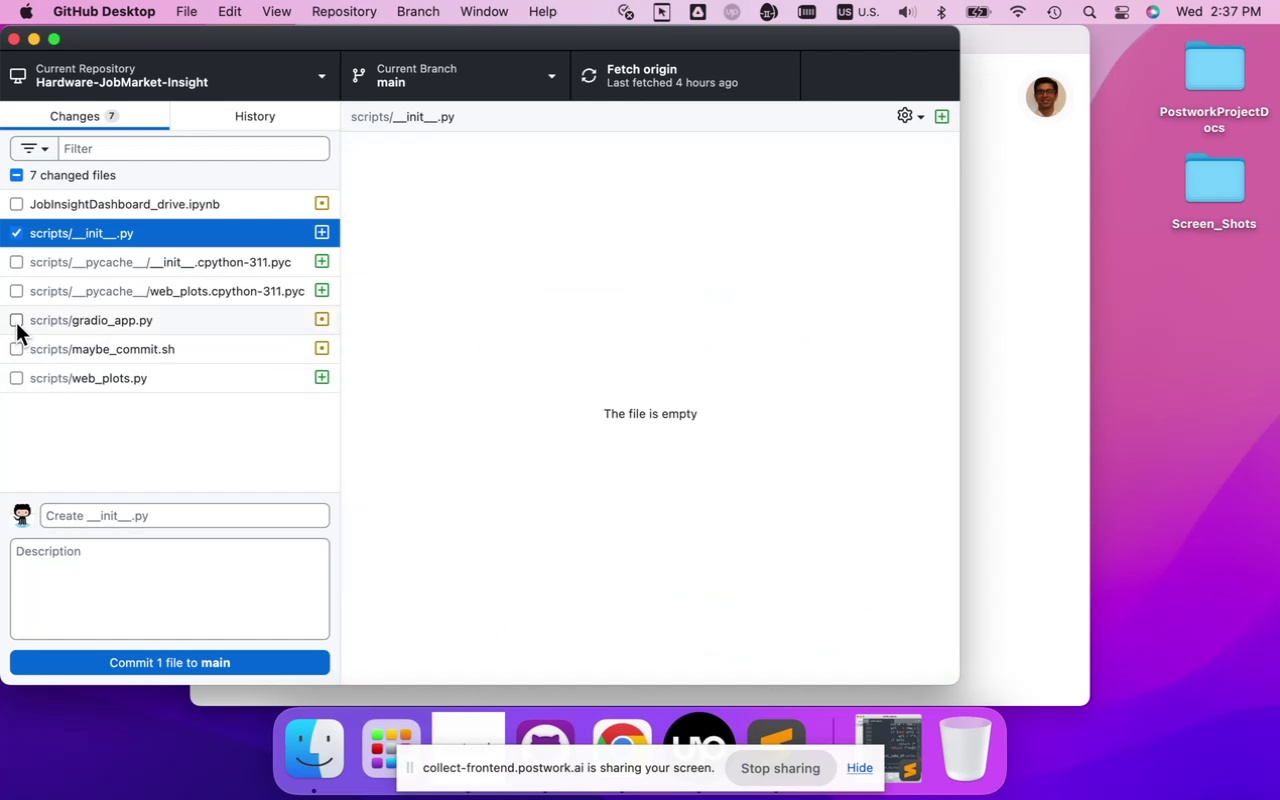 
wait(5.65)
 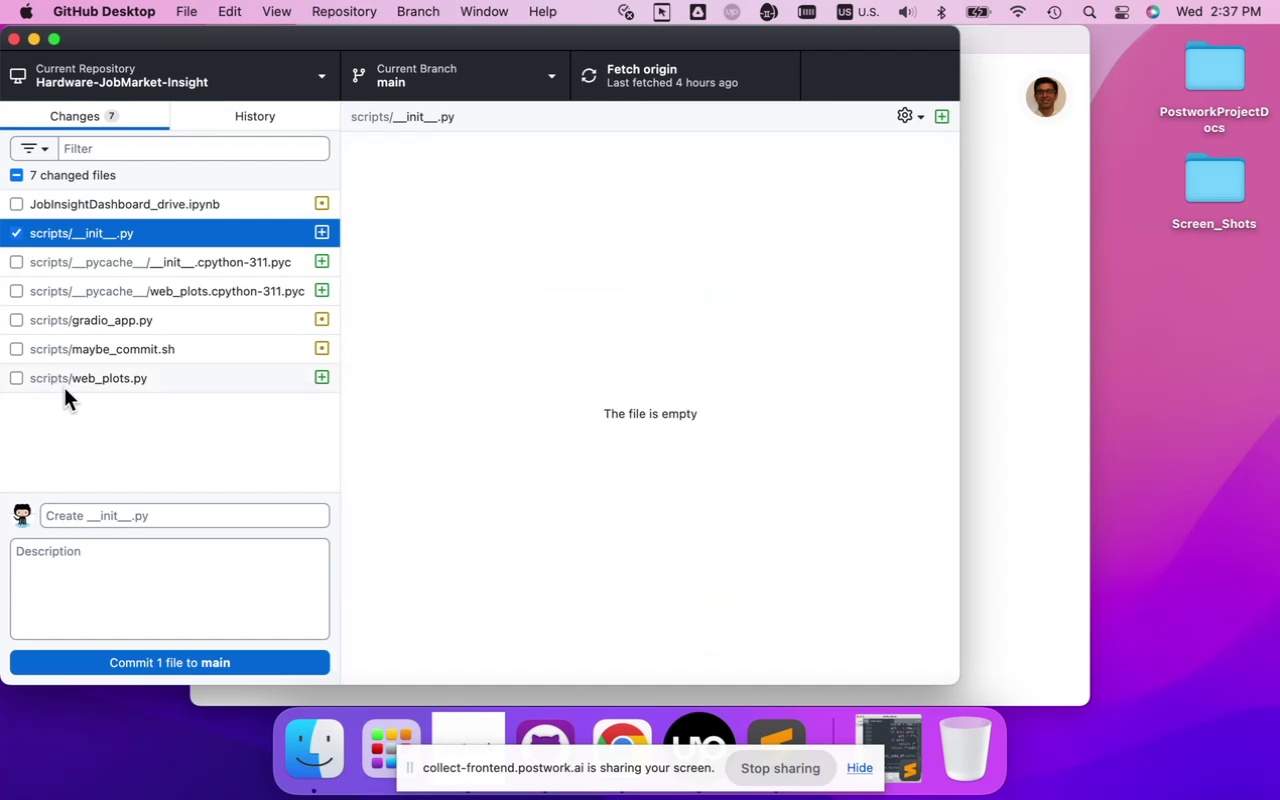 
left_click([14, 376])
 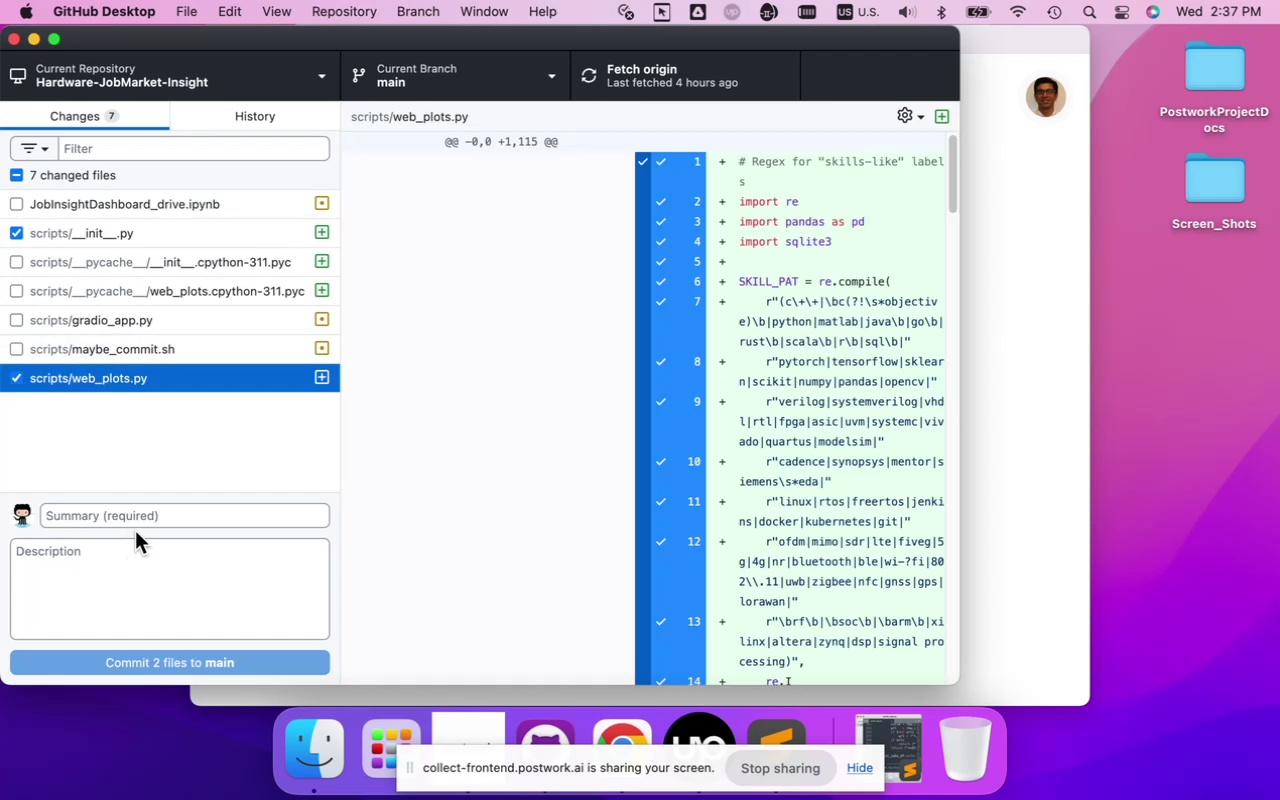 
left_click([139, 521])
 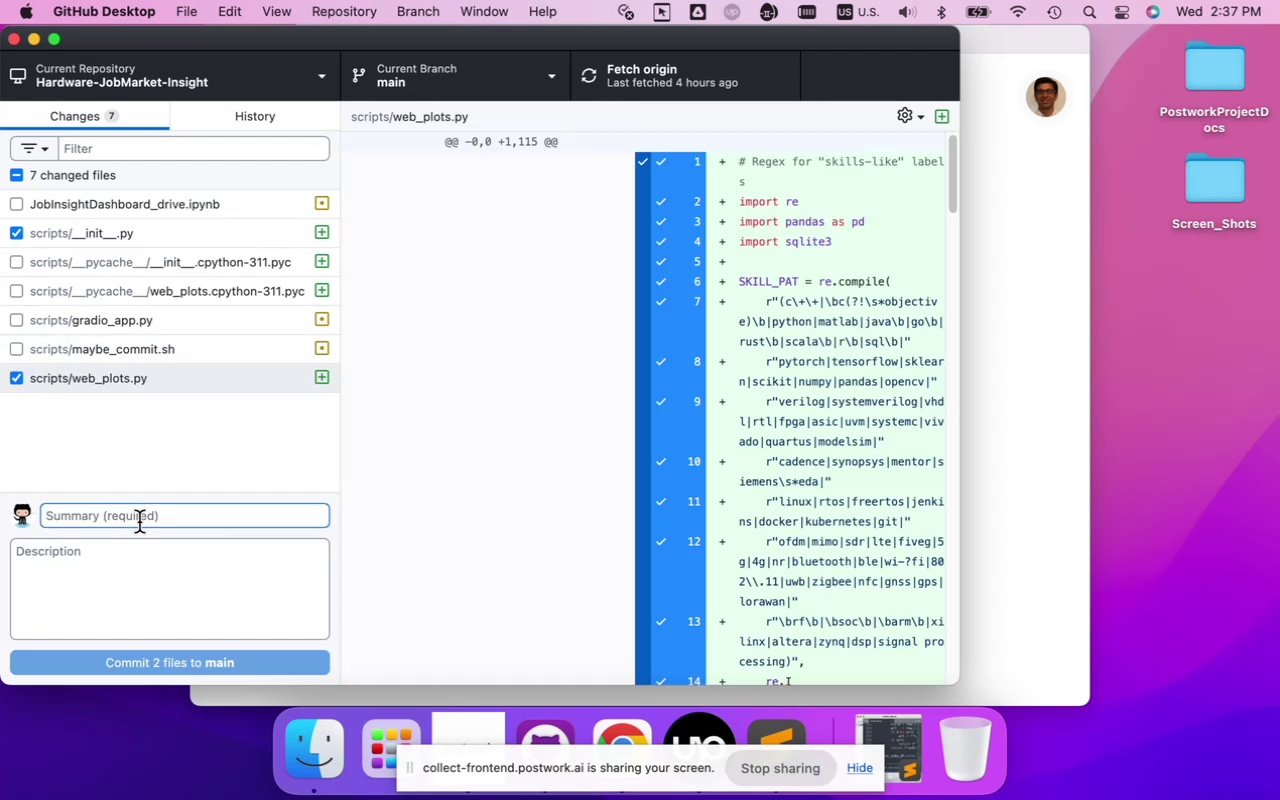 
type(created a modlue )
key(Backspace)
key(Backspace)
key(Backspace)
key(Backspace)
type(ule t)
key(Backspace)
key(Backspace)
key(Backspace)
key(Backspace)
key(Backspace)
key(Backspace)
key(Backspace)
key(Backspace)
key(Backspace)
key(Backspace)
type(the web_plots modlue t)
key(Backspace)
key(Backspace)
key(Backspace)
key(Backspace)
key(Backspace)
type(ule to )
 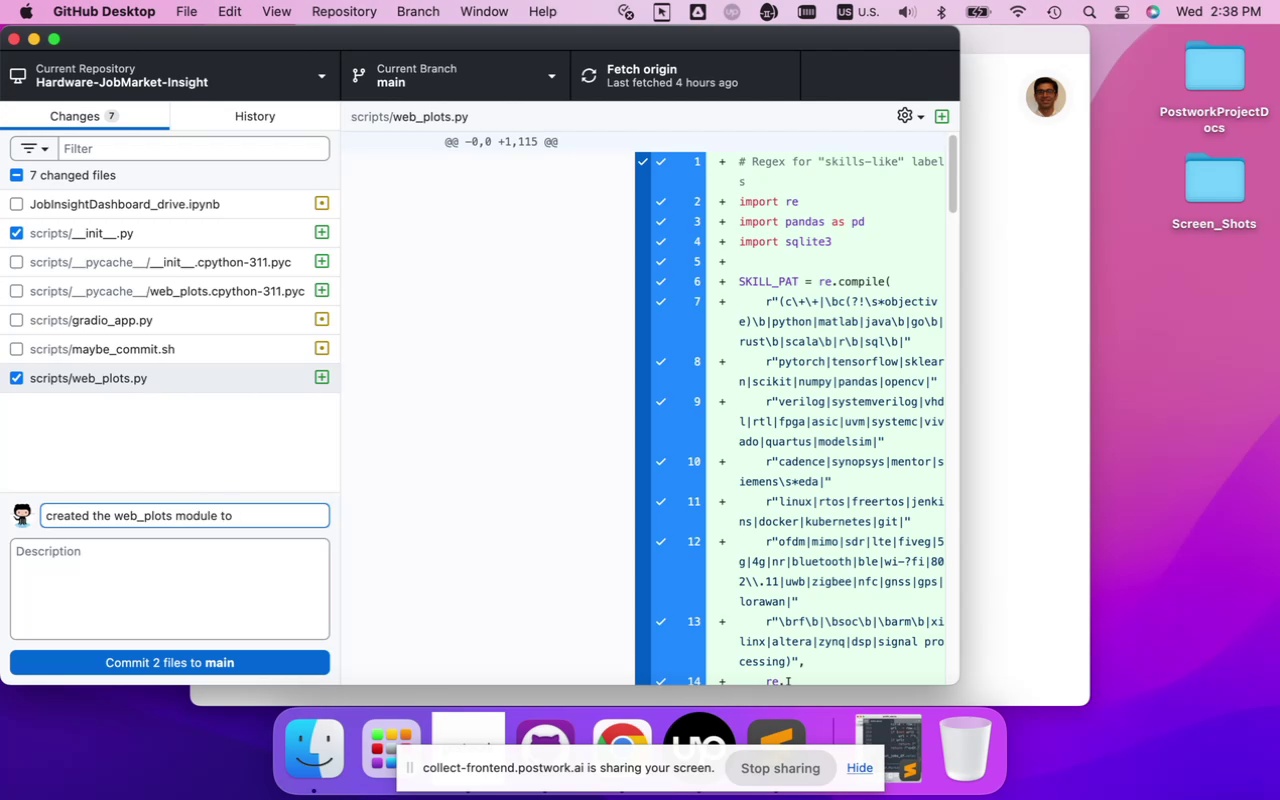 
wait(6.71)
 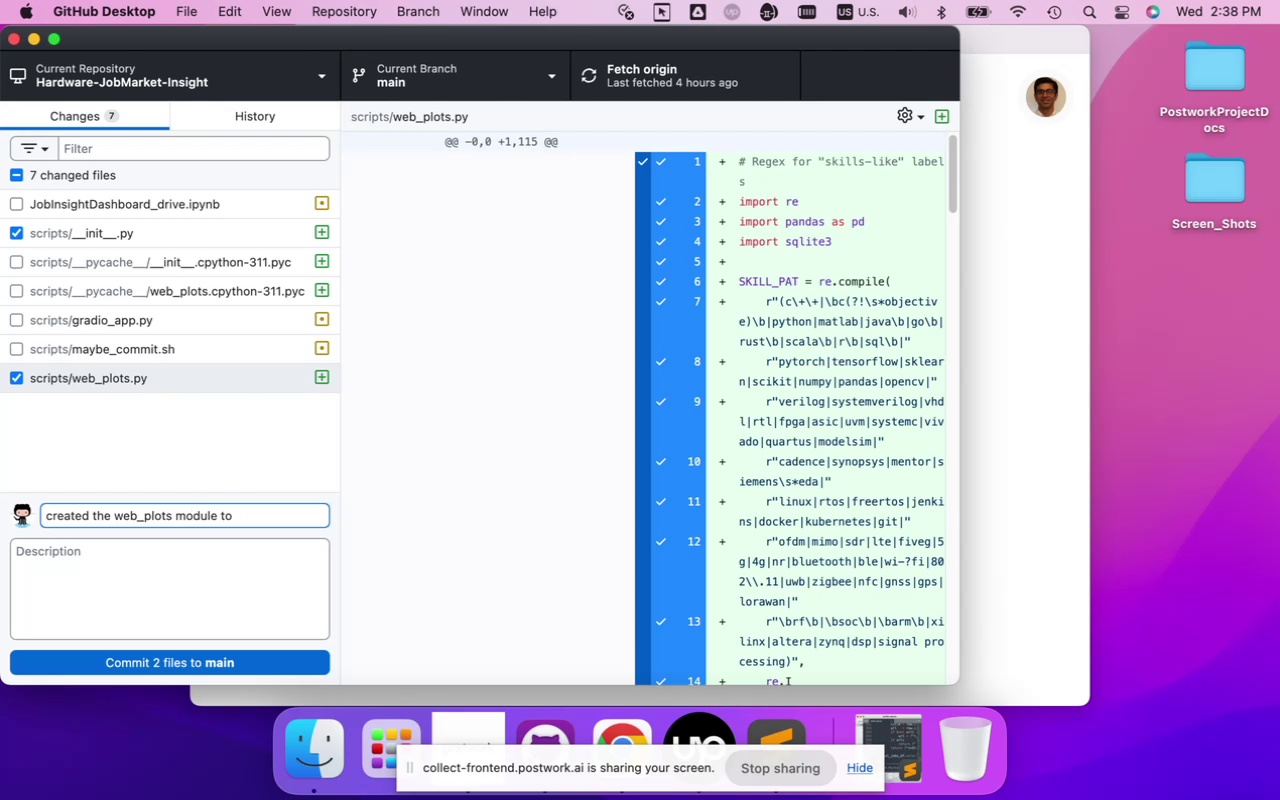 
key(Backspace)
key(Backspace)
key(Backspace)
type(for bar plots)
 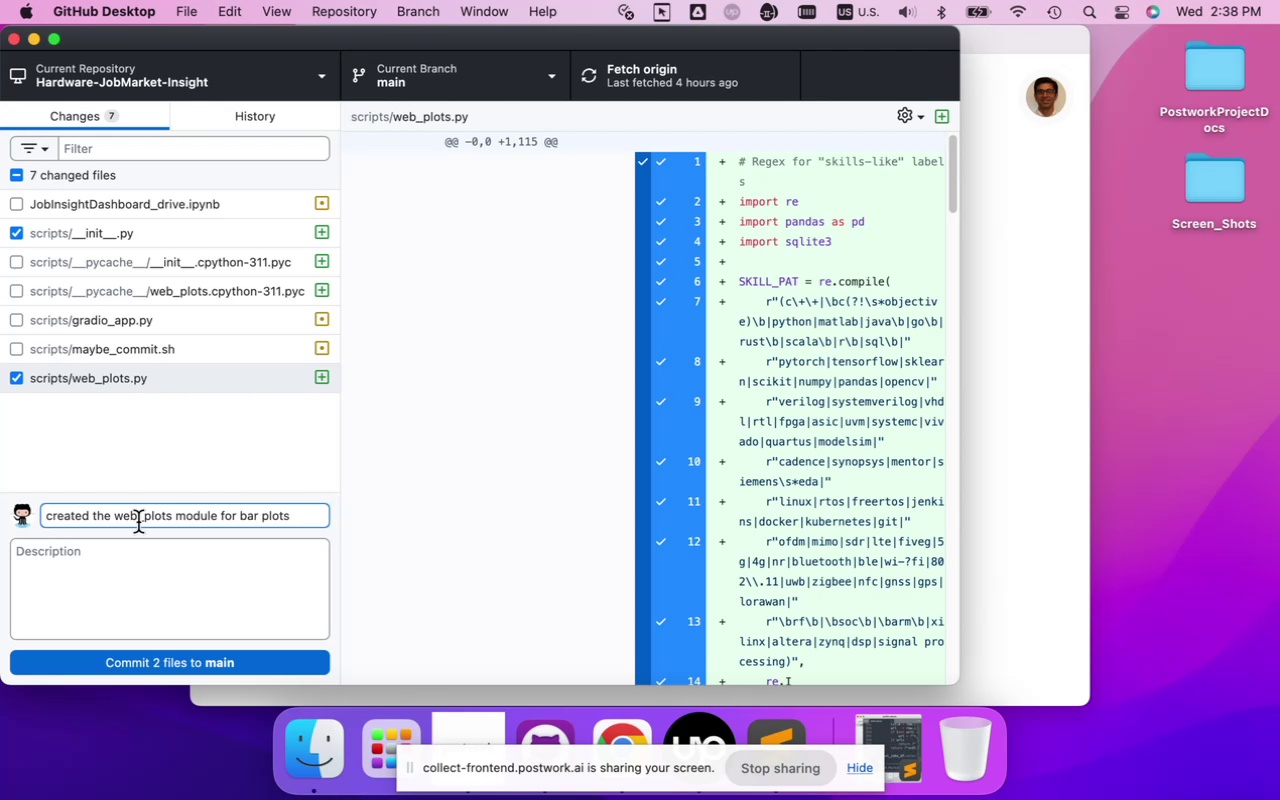 
left_click([95, 601])
 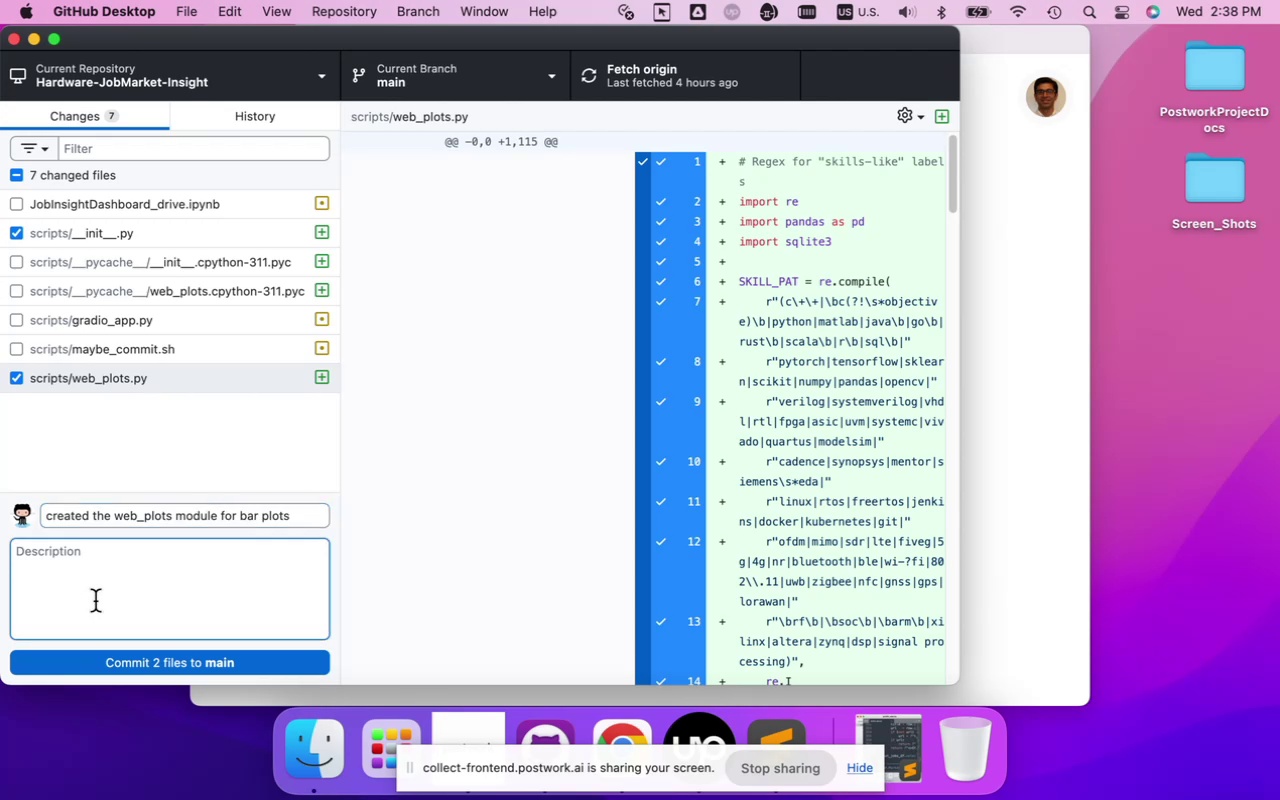 
type(__init__.py is created to make web_plots callable as package in scripts/ directory)
 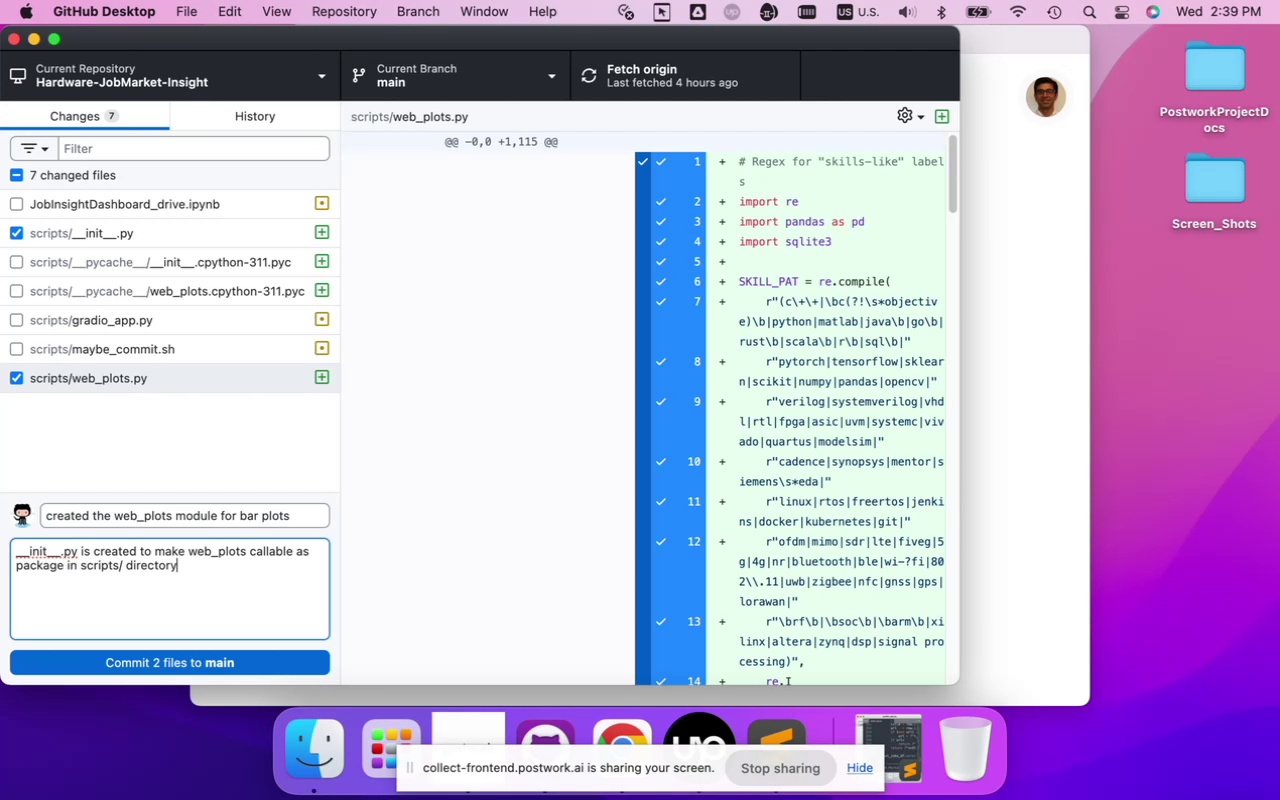 
left_click([141, 658])
 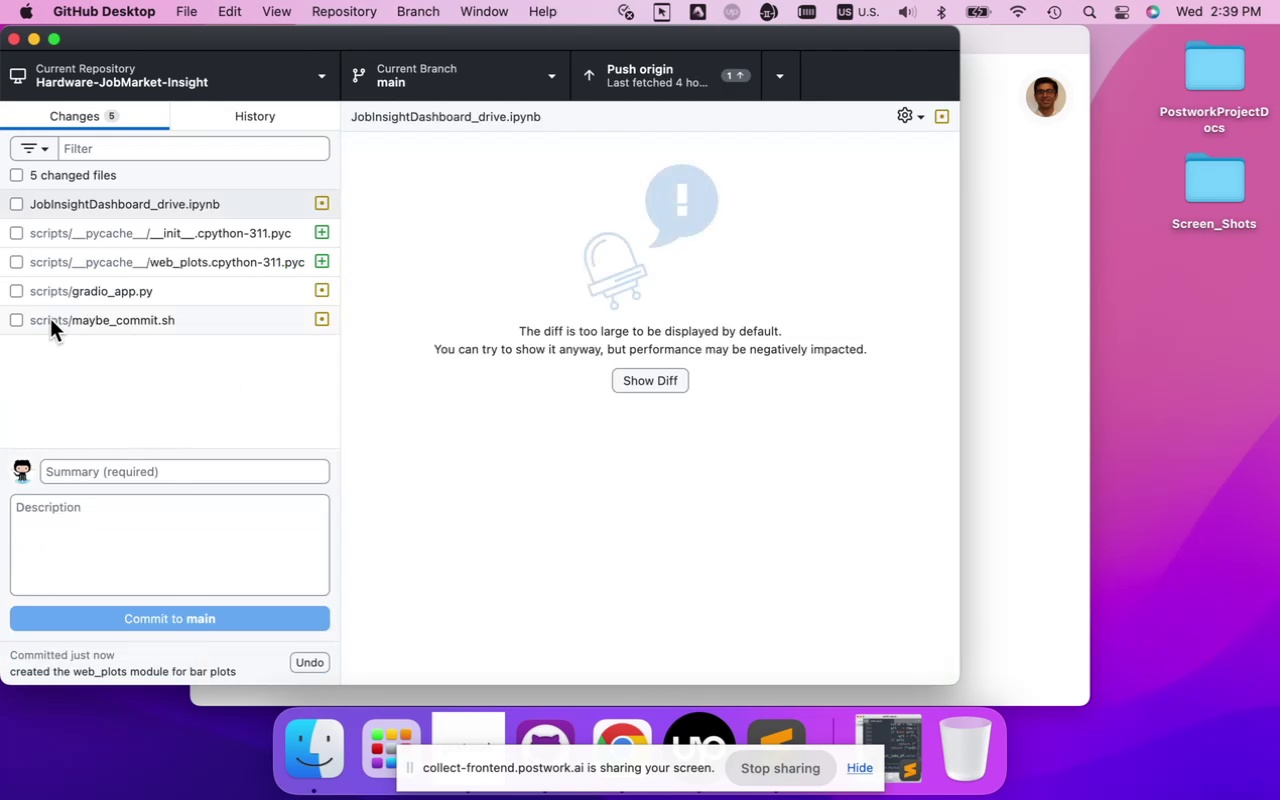 
left_click([15, 288])
 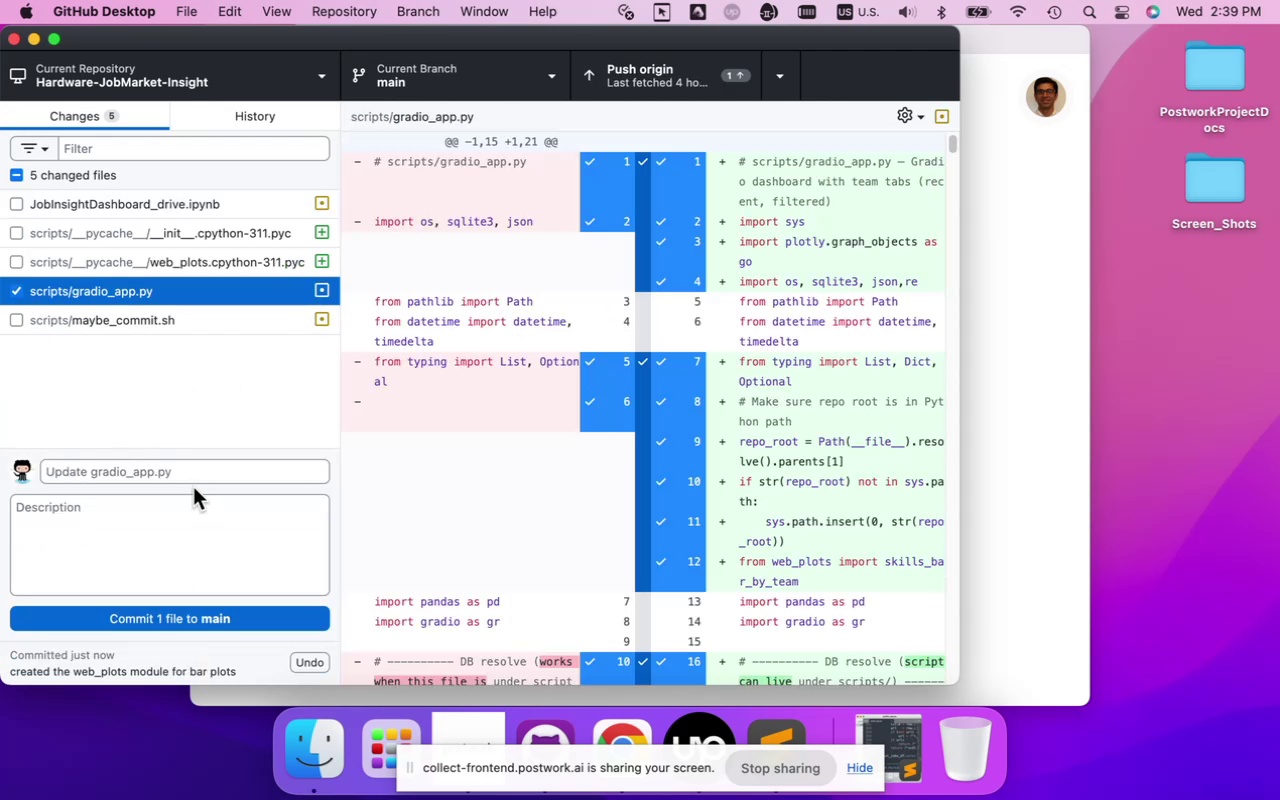 
left_click([186, 473])
 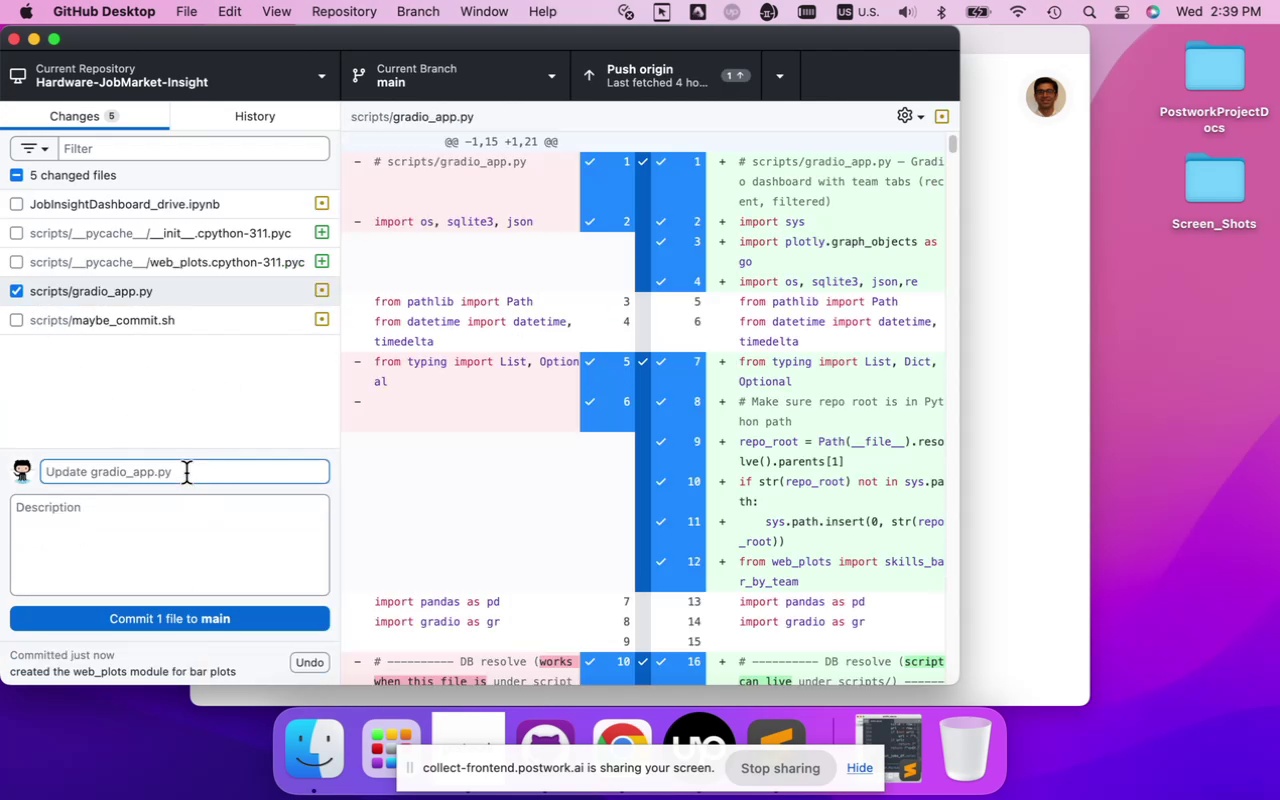 
type(Added initial version of Bar plots vs teams)
 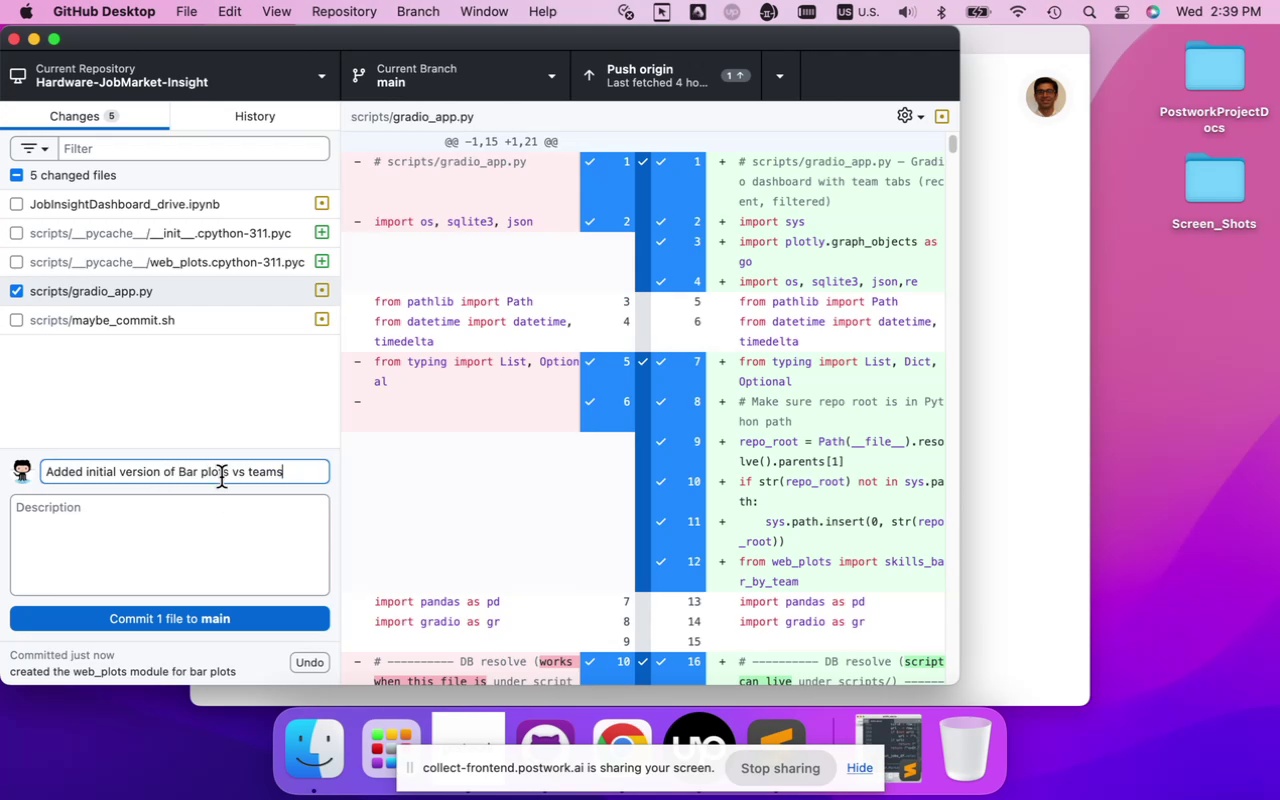 
left_click([235, 472])
 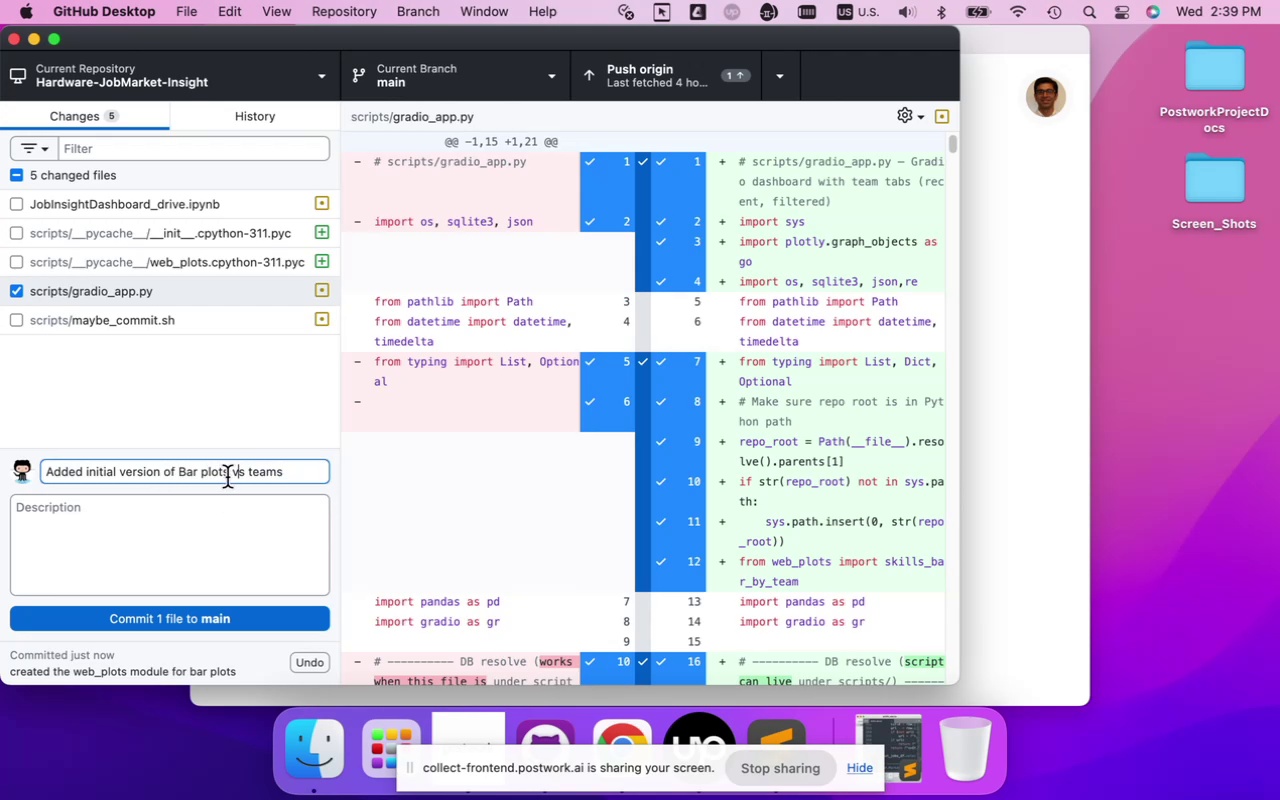 
left_click([231, 476])
 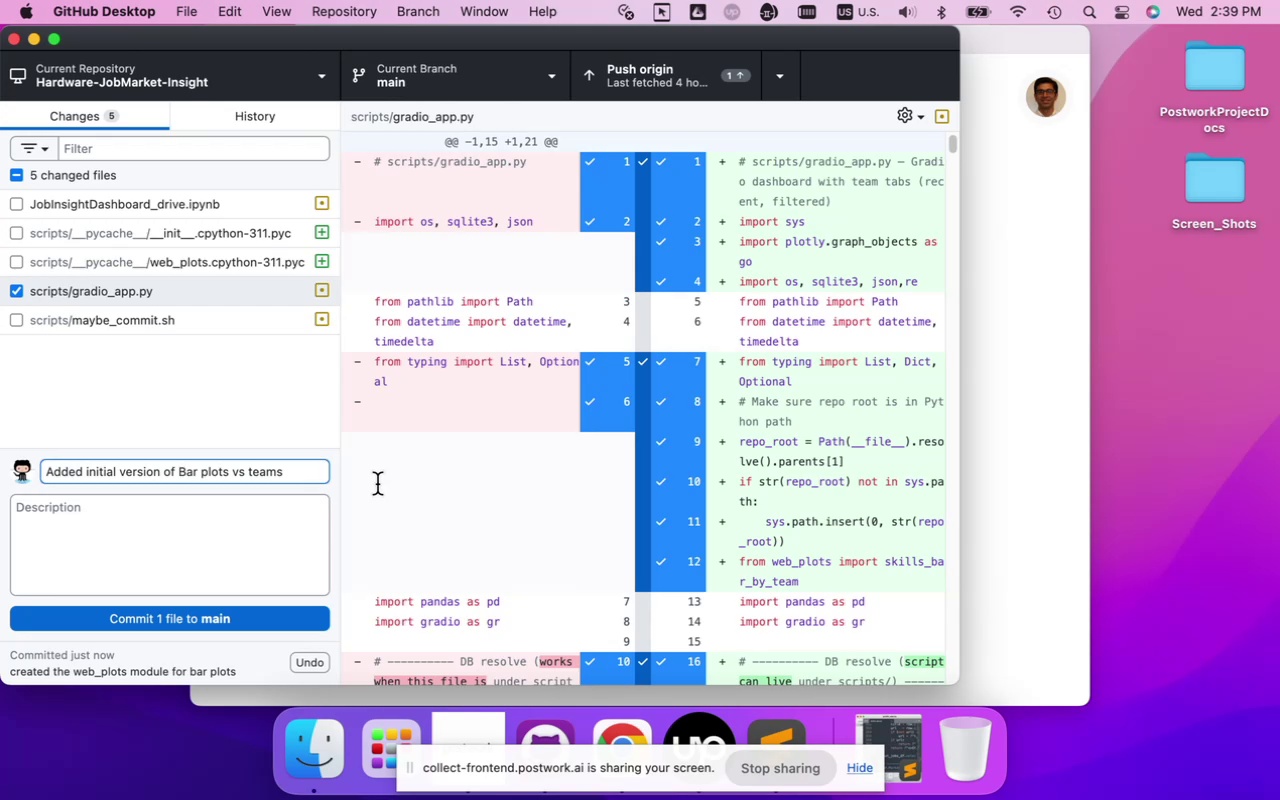 
type(skills )
 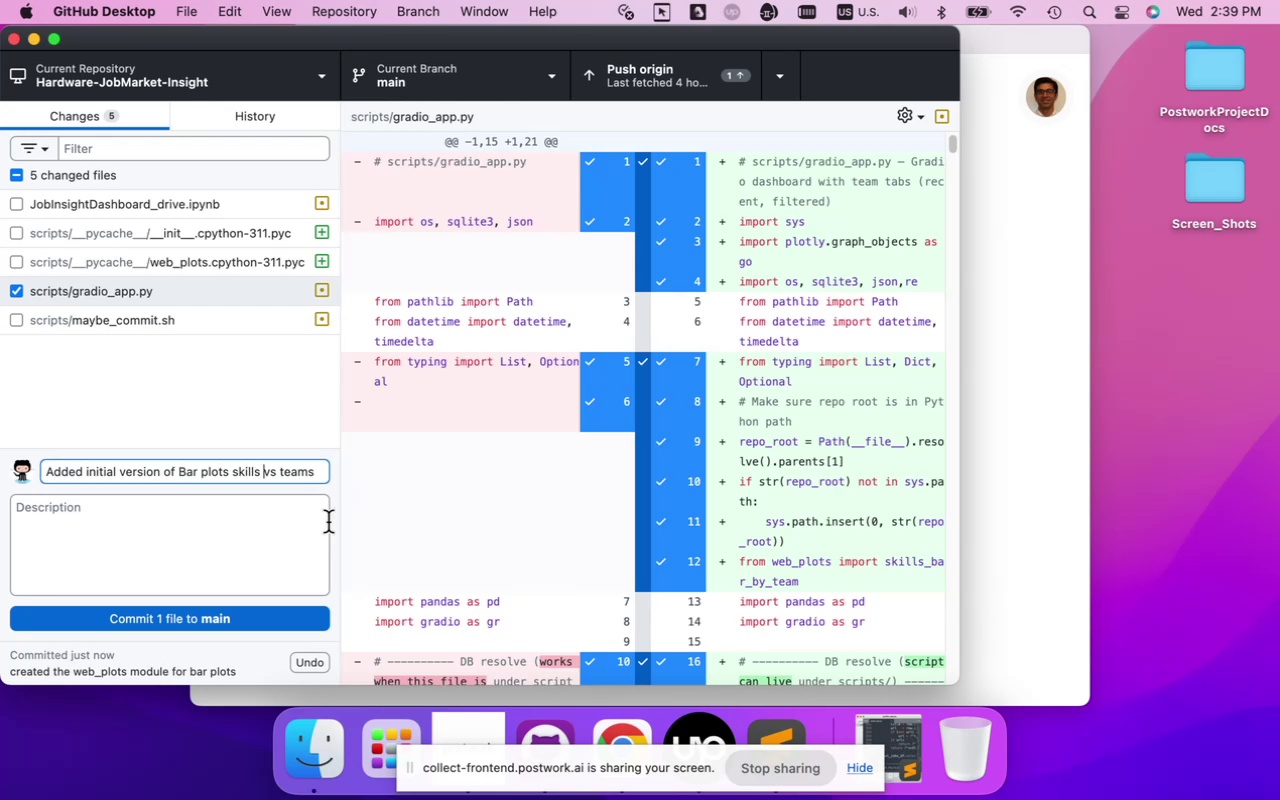 
left_click([283, 526])
 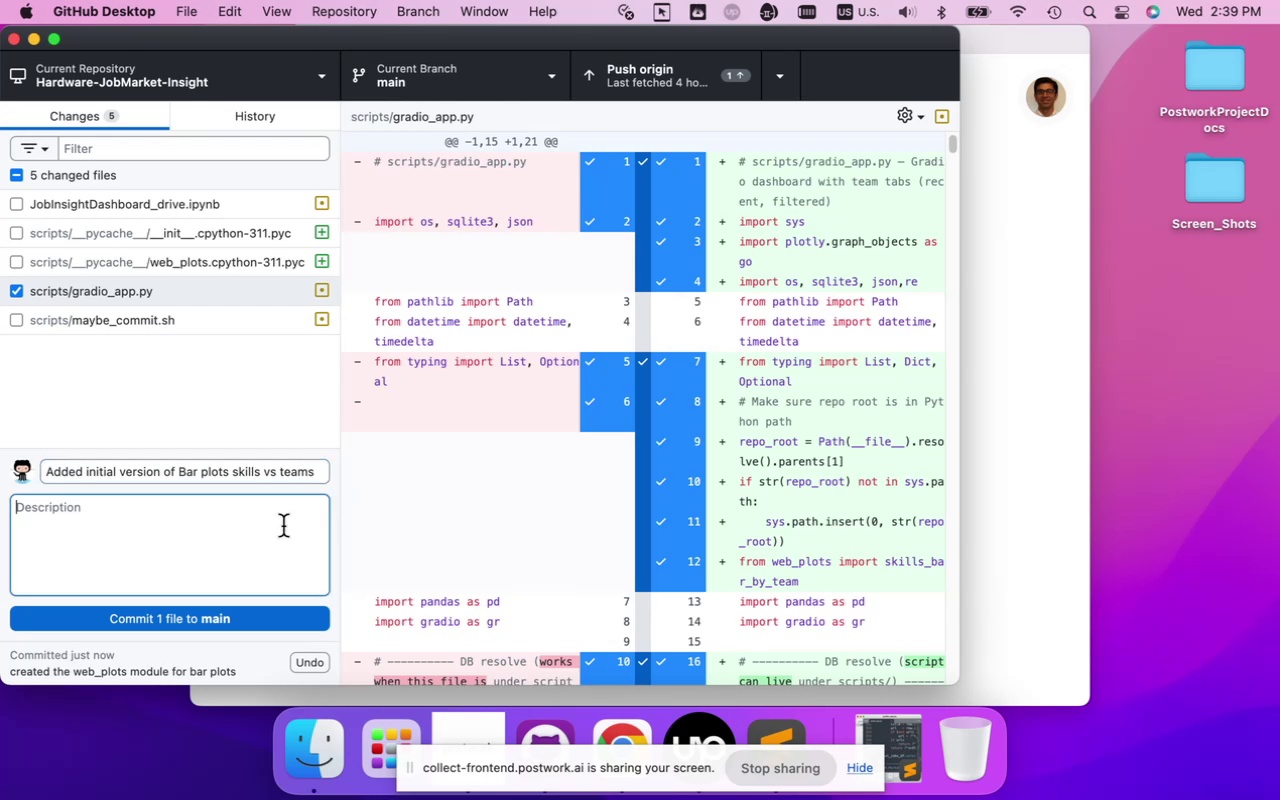 
type(There is still a bug in loading the plots. )
 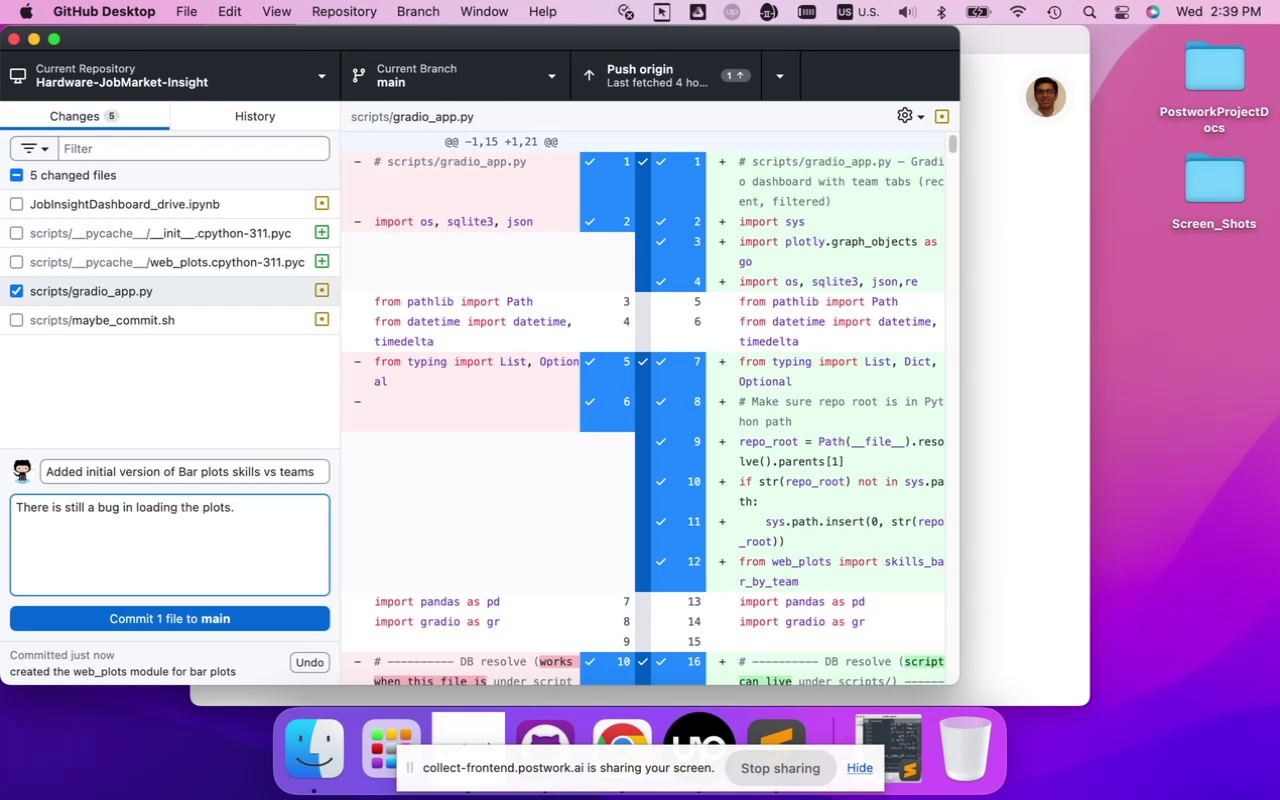 
type(IT )
key(Backspace)
key(Backspace)
type(t might be becasue of )
key(Backspace)
key(Backspace)
key(Backspace)
key(Backspace)
key(Backspace)
key(Backspace)
key(Backspace)
key(Backspace)
type(ause the selected tem)
key(Backspace)
type(ams are not in labeld)
key(Backspace)
type(s of database and )
 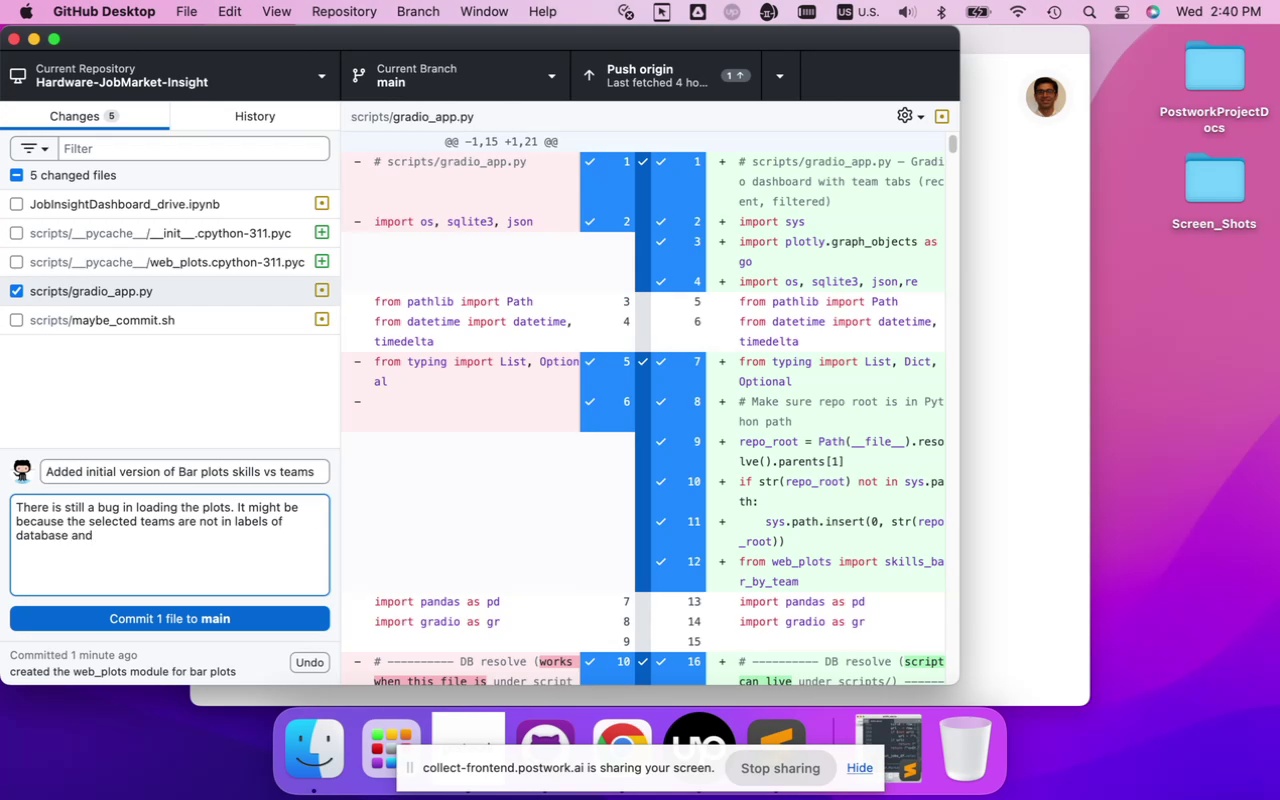 
type(db need to be relabeled)
 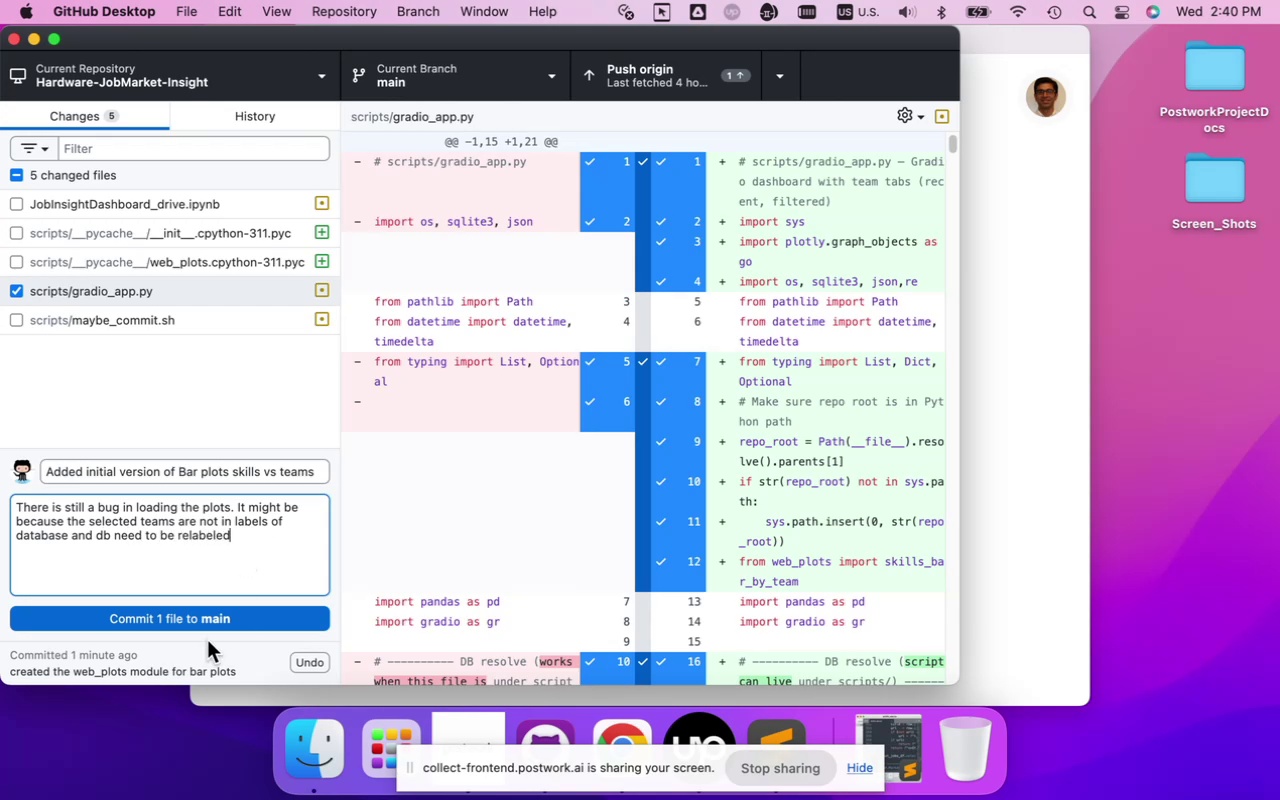 
left_click([214, 620])
 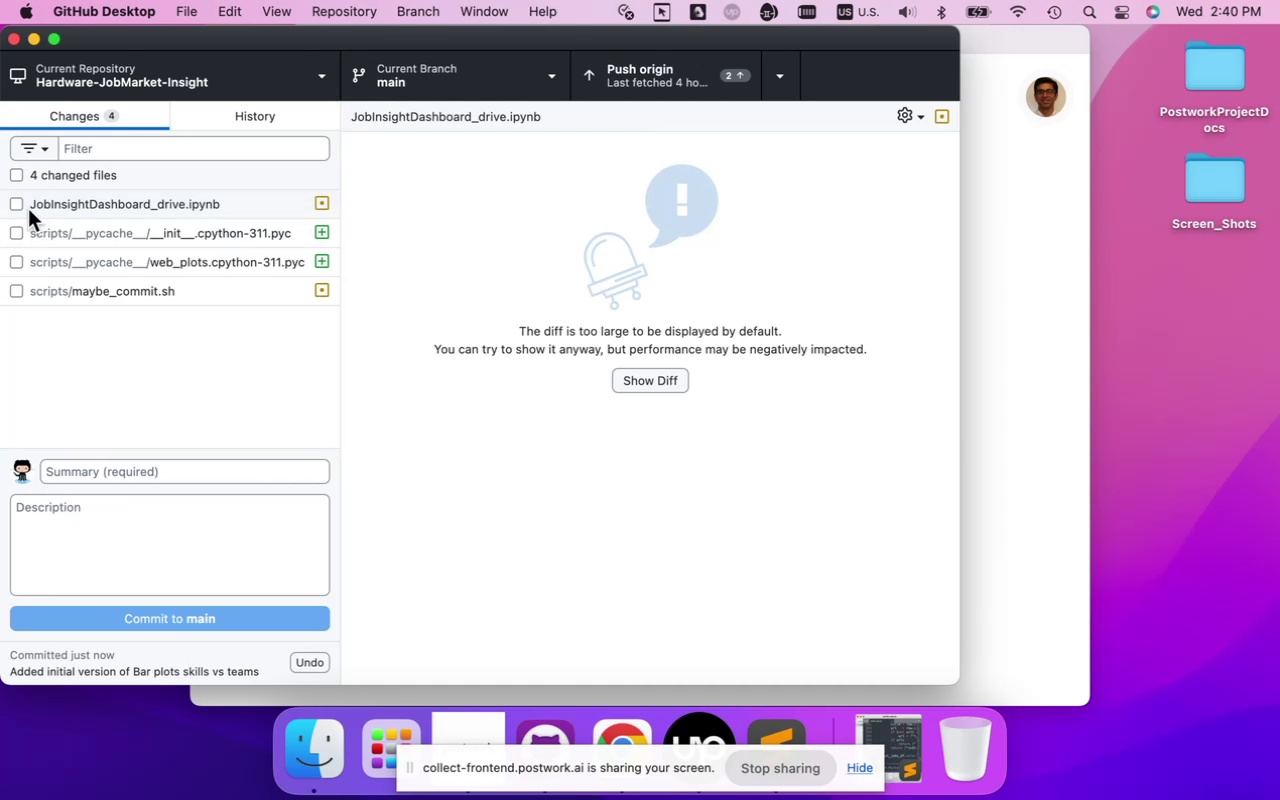 
wait(5.71)
 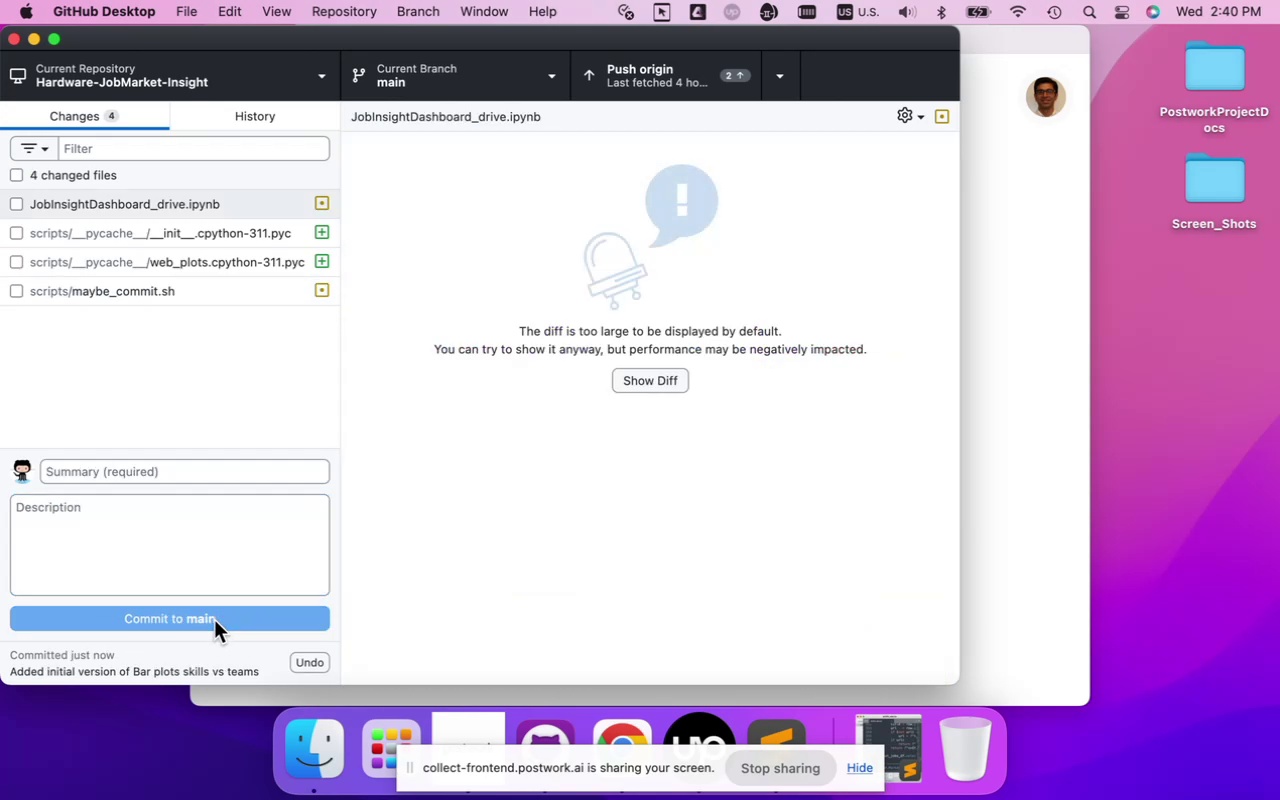 
left_click([17, 206])
 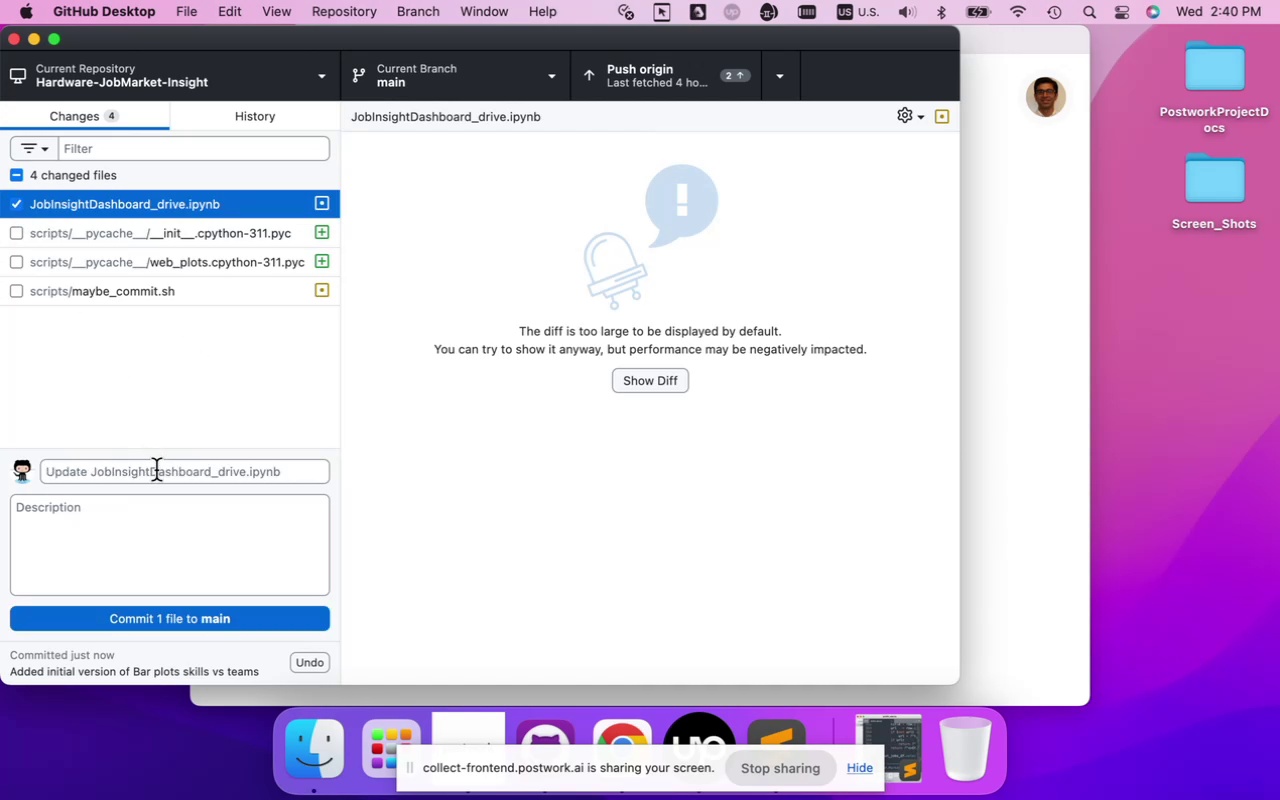 
left_click([157, 471])
 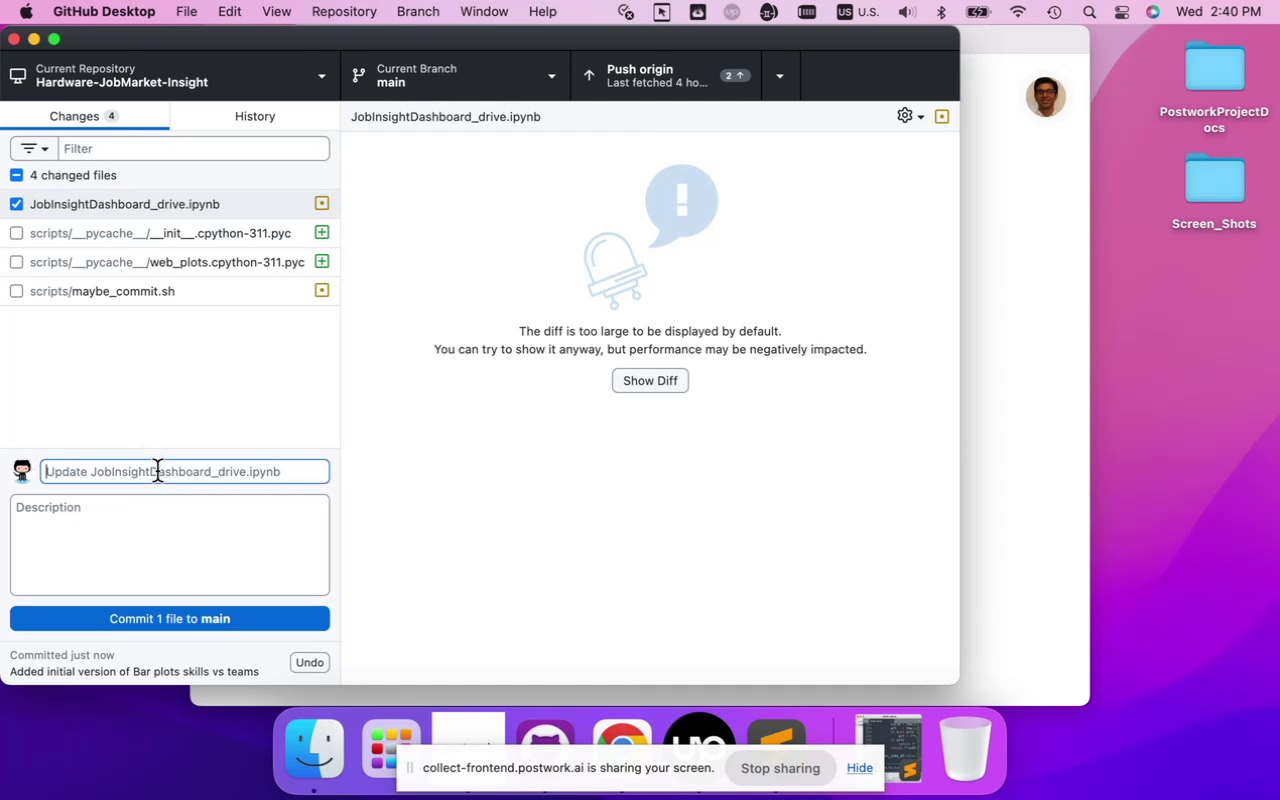 
type(a )
key(Backspace)
key(Backspace)
type(Small changes to run gradio)
 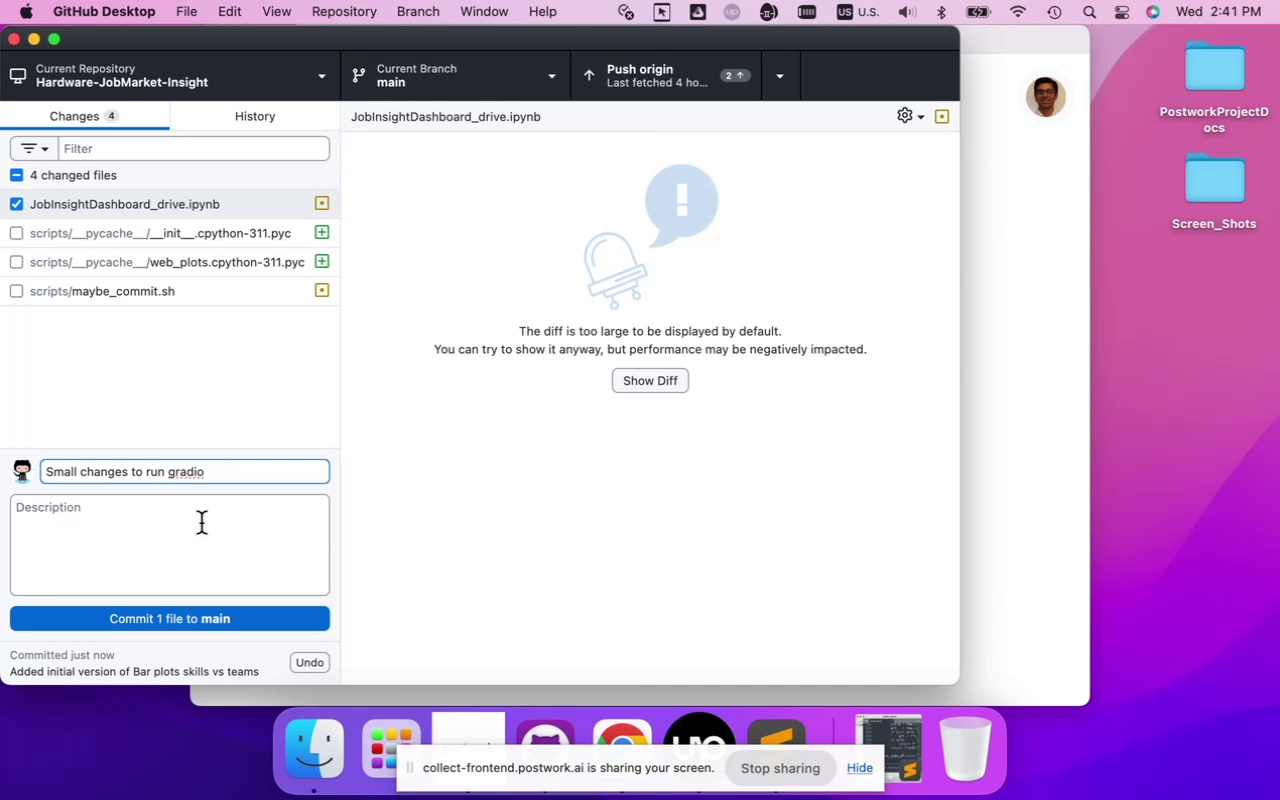 
wait(5.09)
 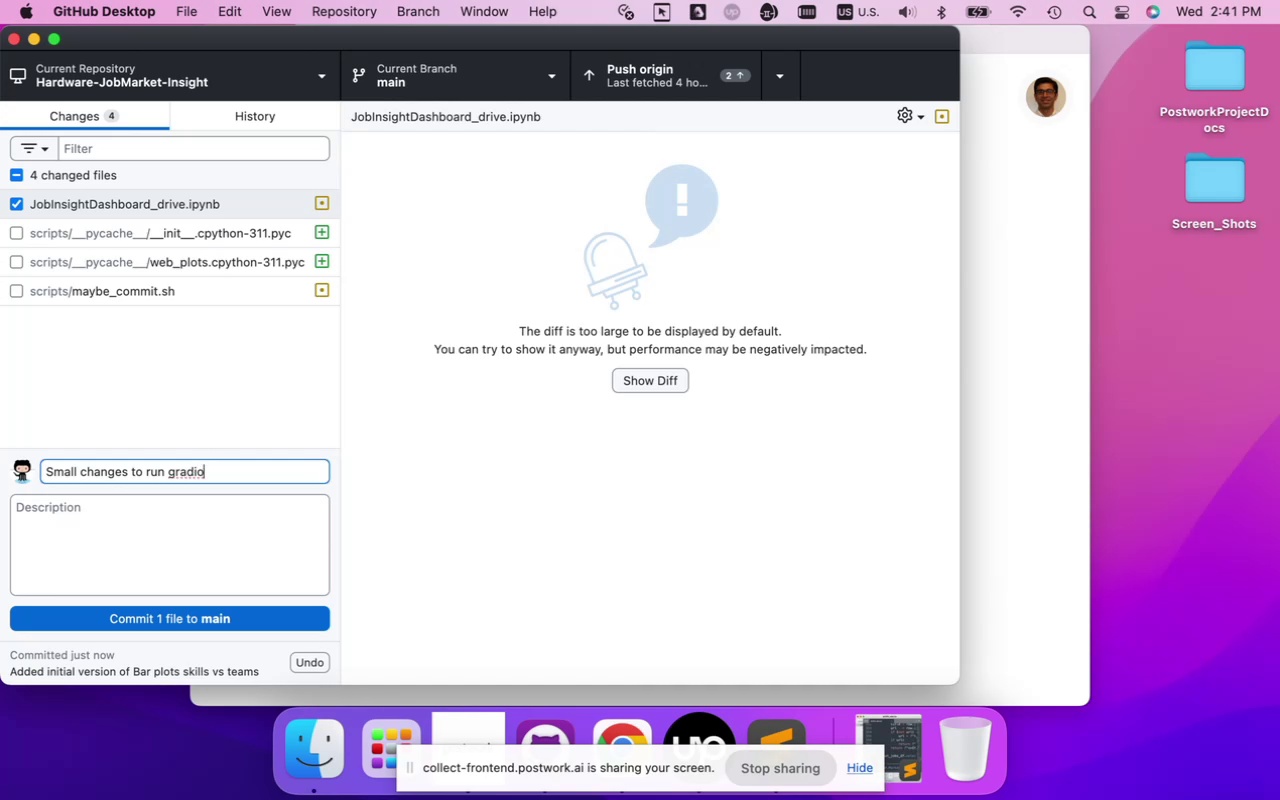 
type( app)
 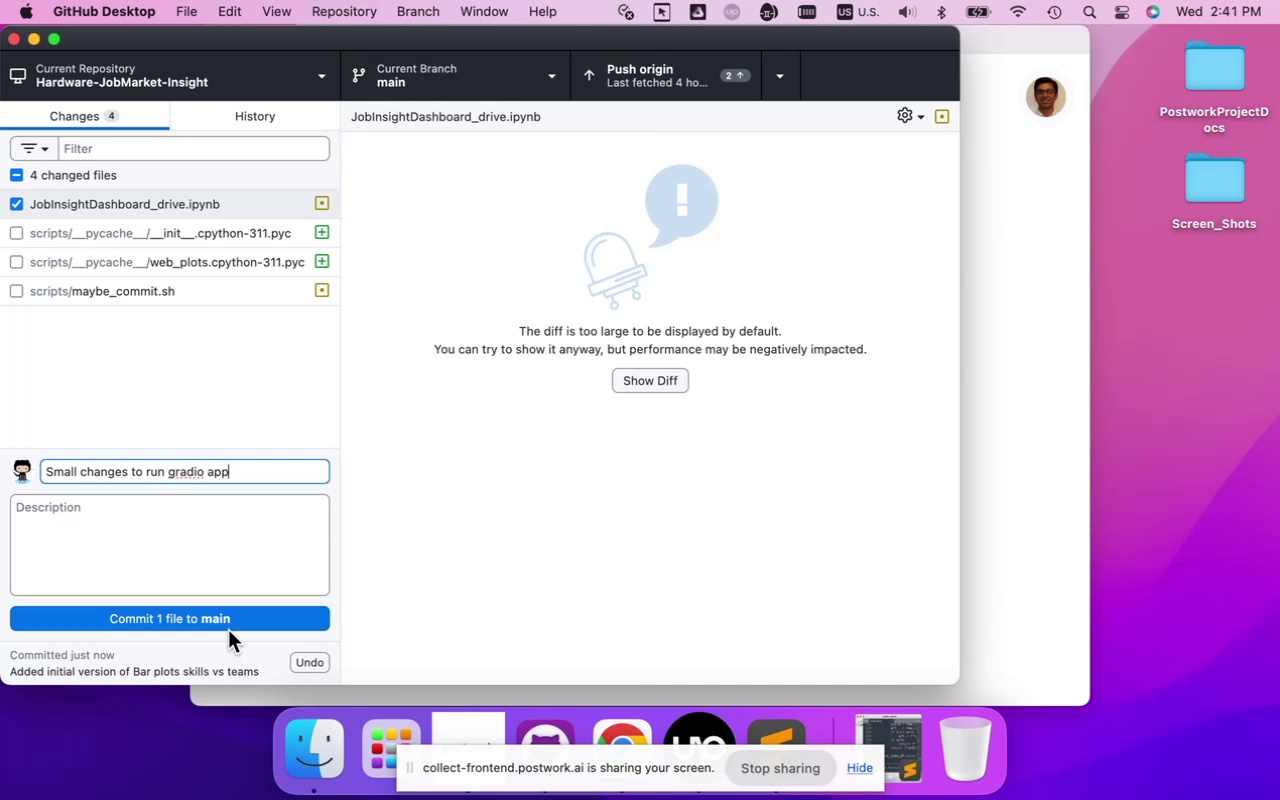 
left_click([225, 616])
 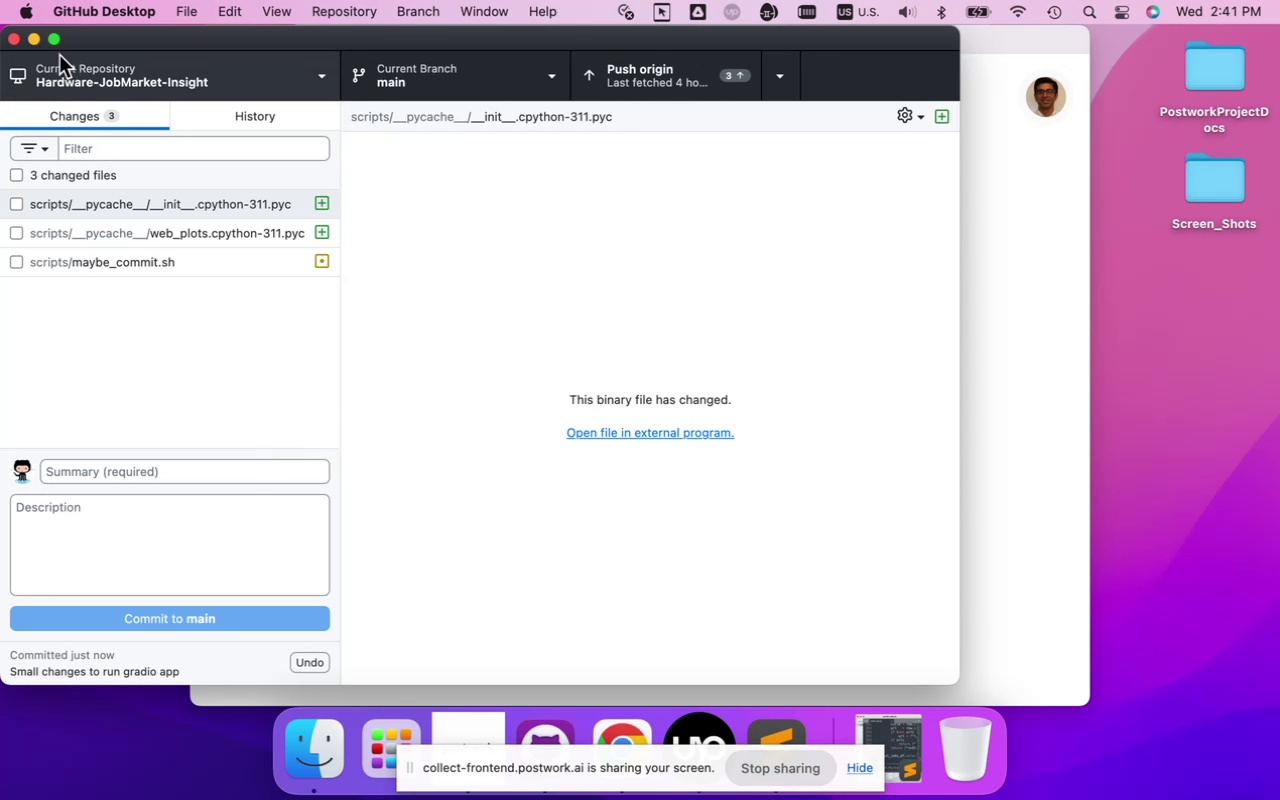 
left_click([38, 43])
 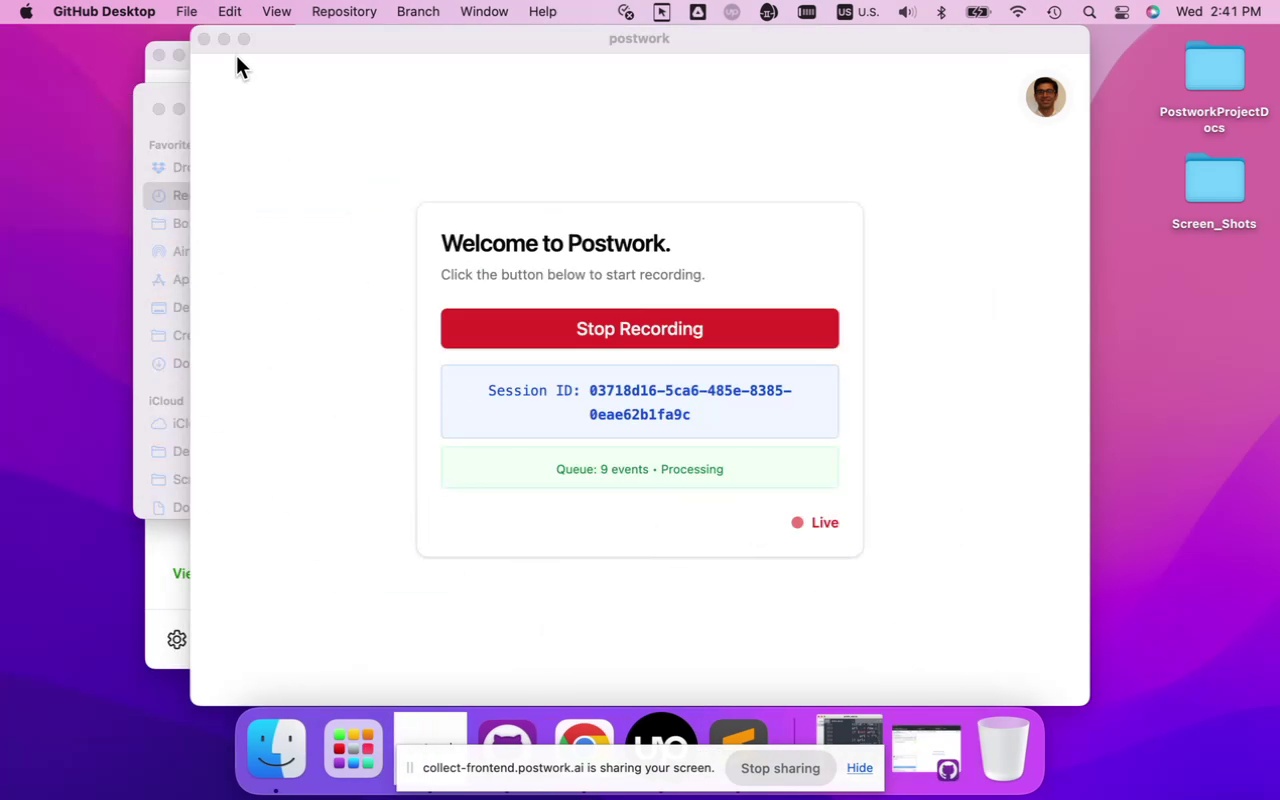 
left_click([224, 38])
 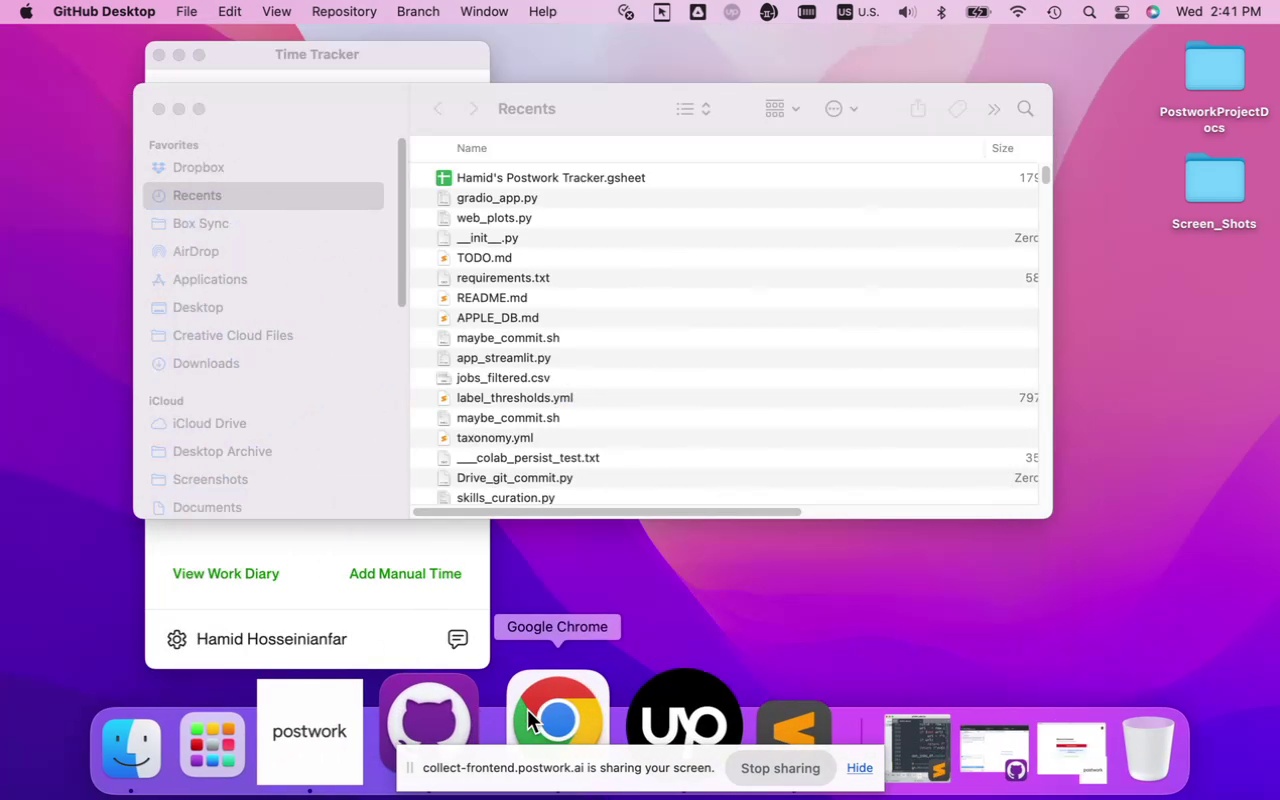 
left_click([533, 715])
 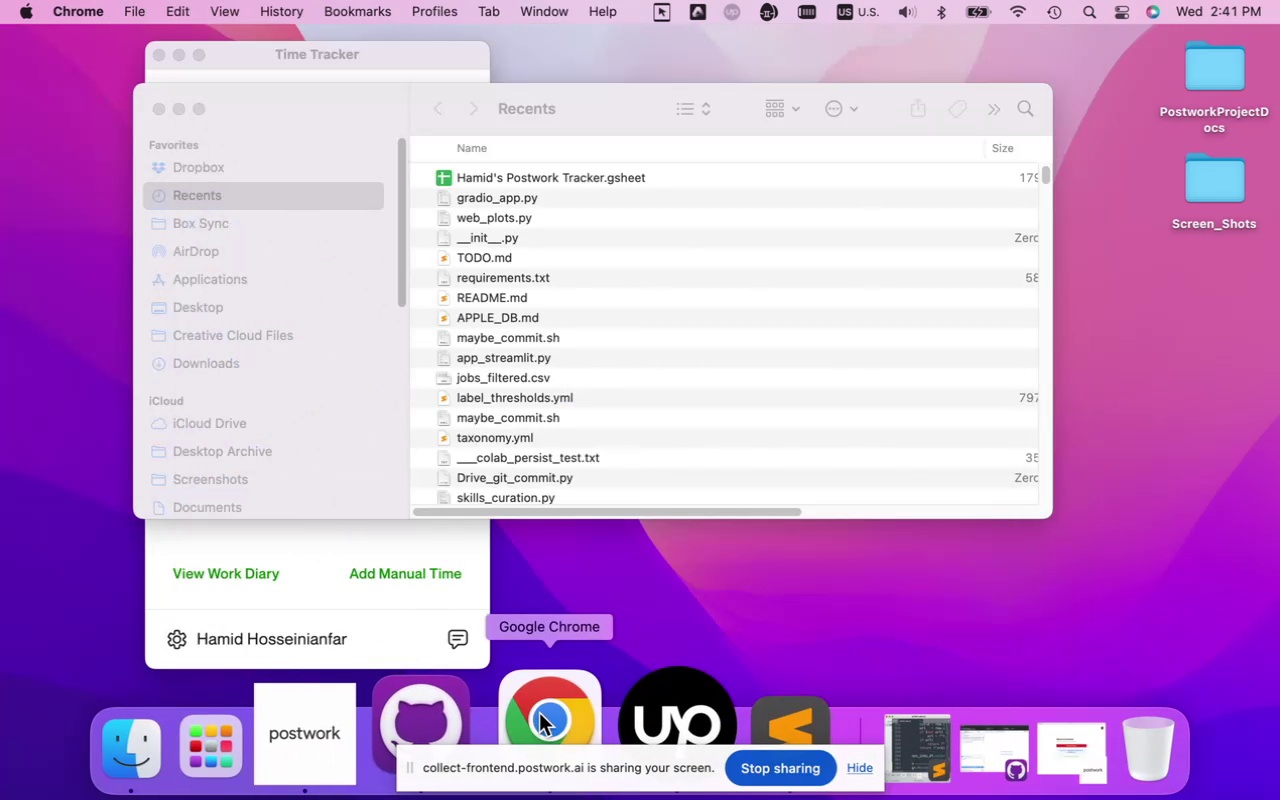 
left_click([542, 711])
 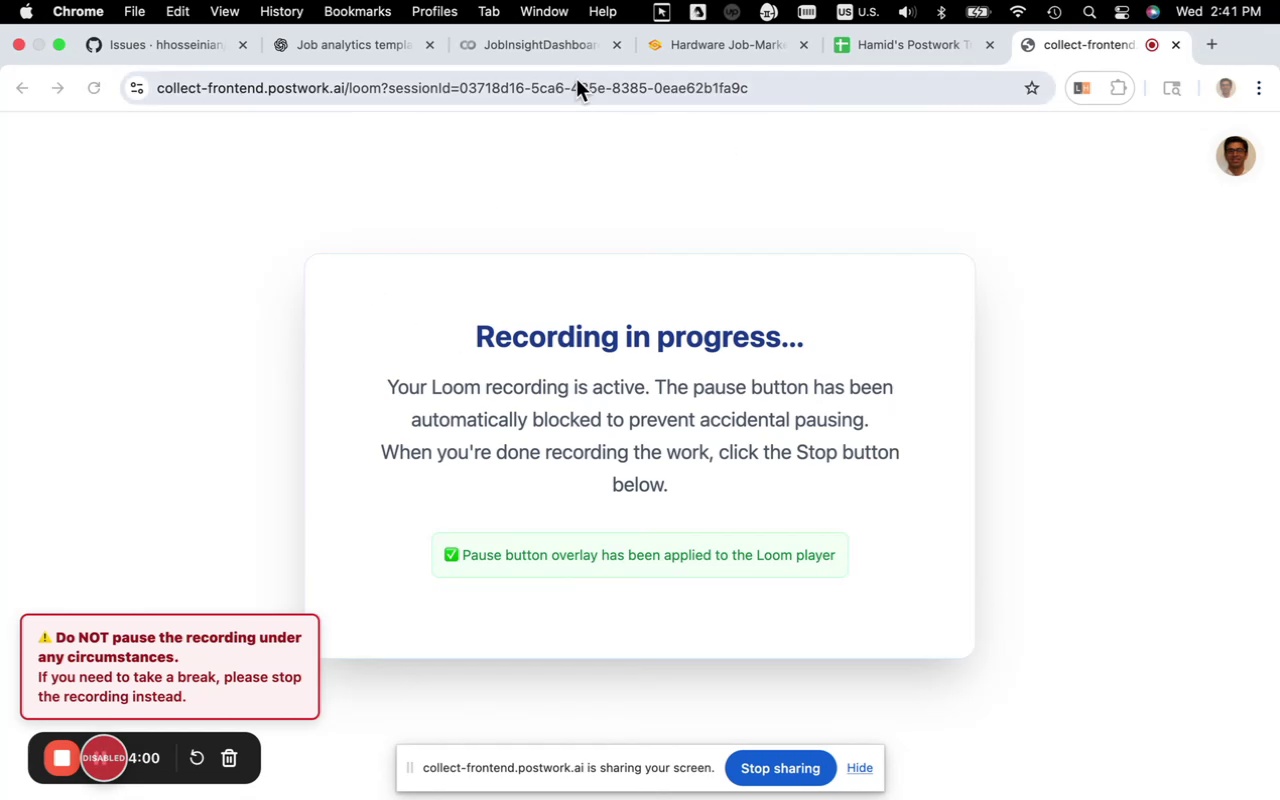 
left_click([526, 47])
 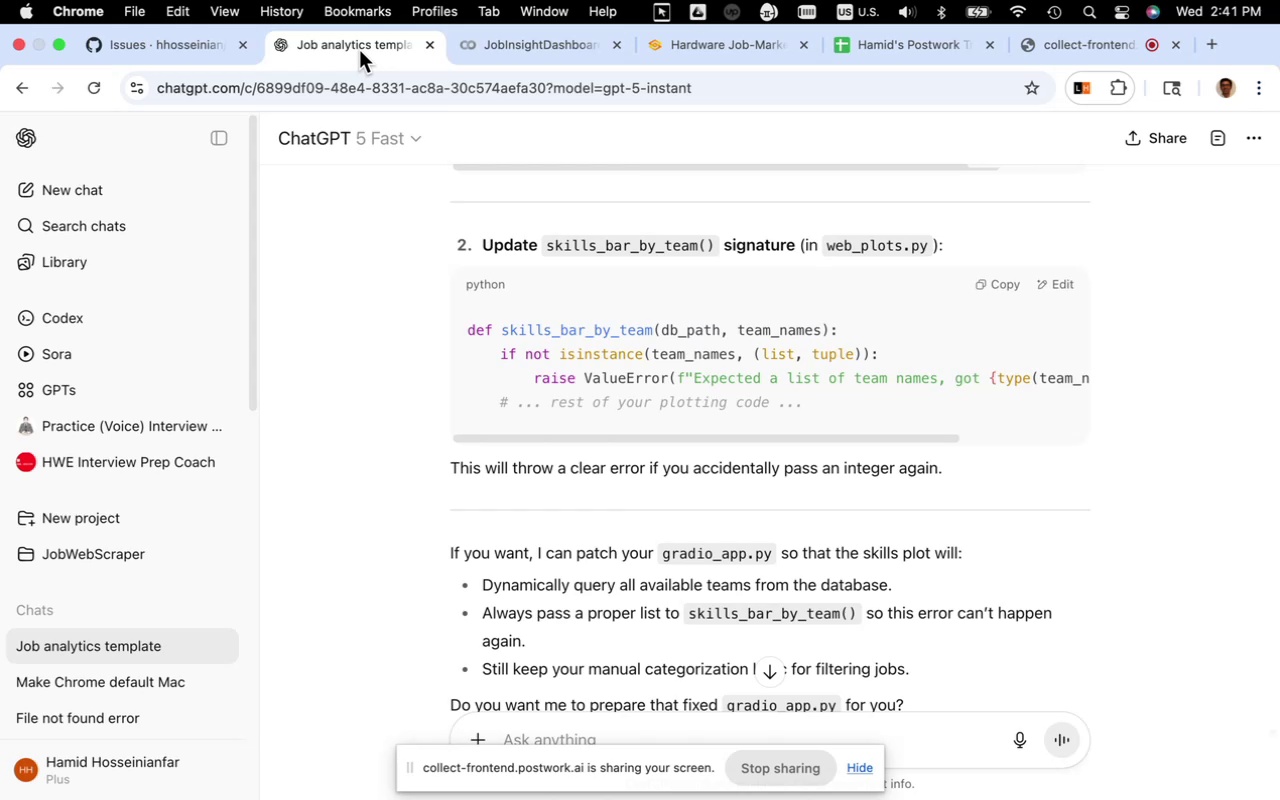 
wait(30.69)
 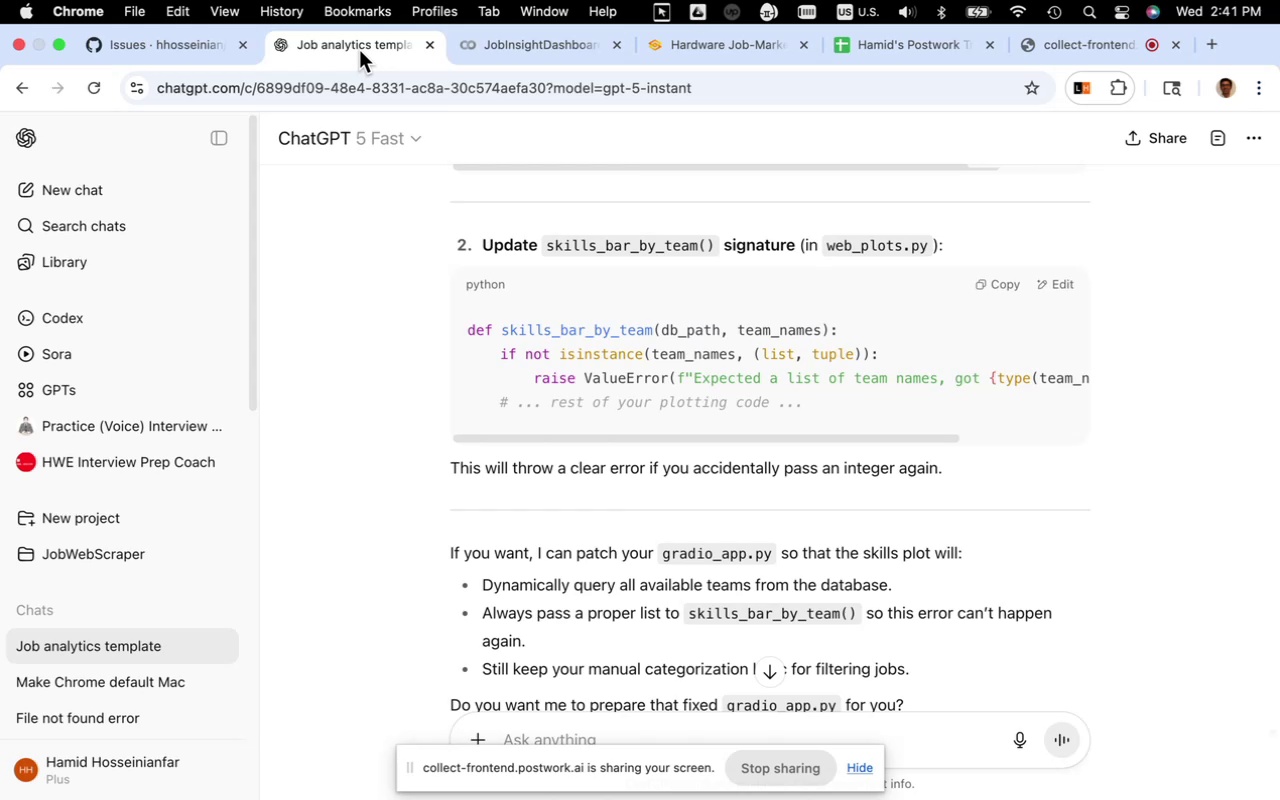 
left_click([547, 42])
 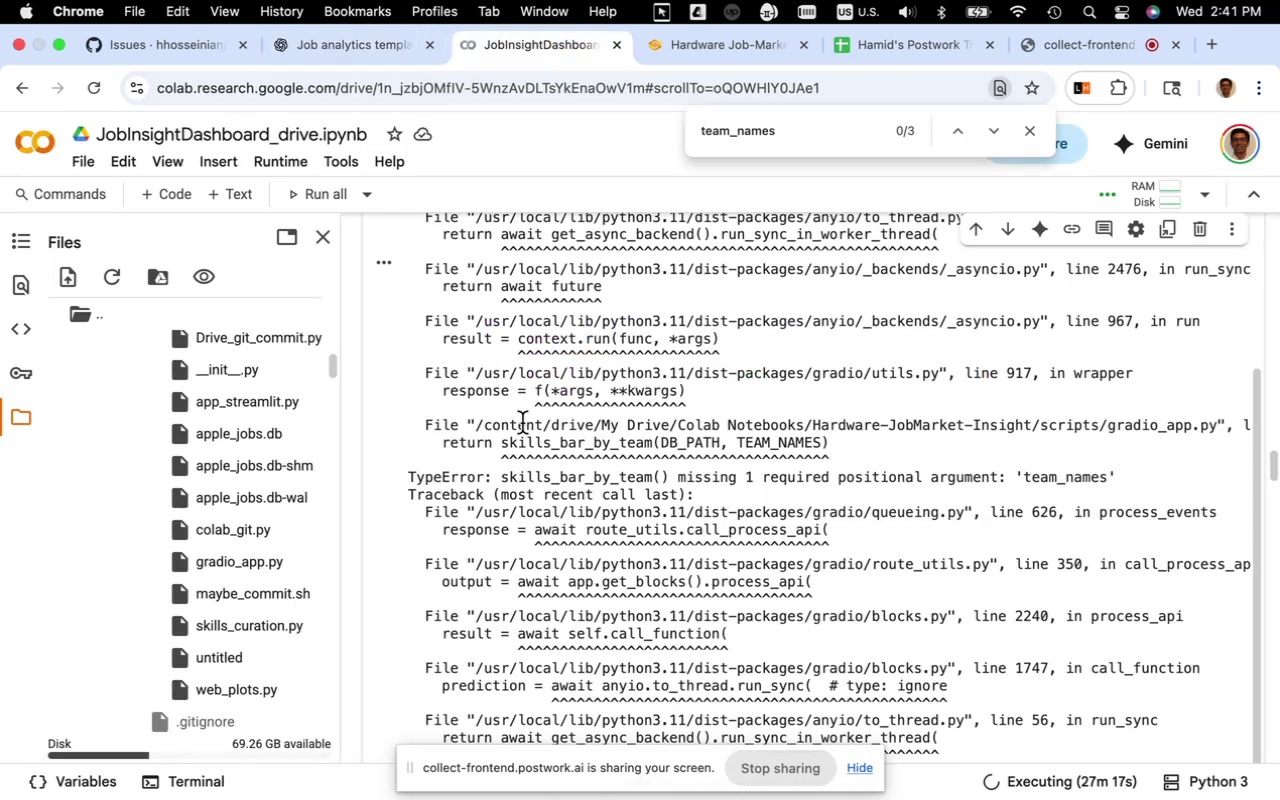 
scroll: coordinate [523, 420], scroll_direction: up, amount: 20.0
 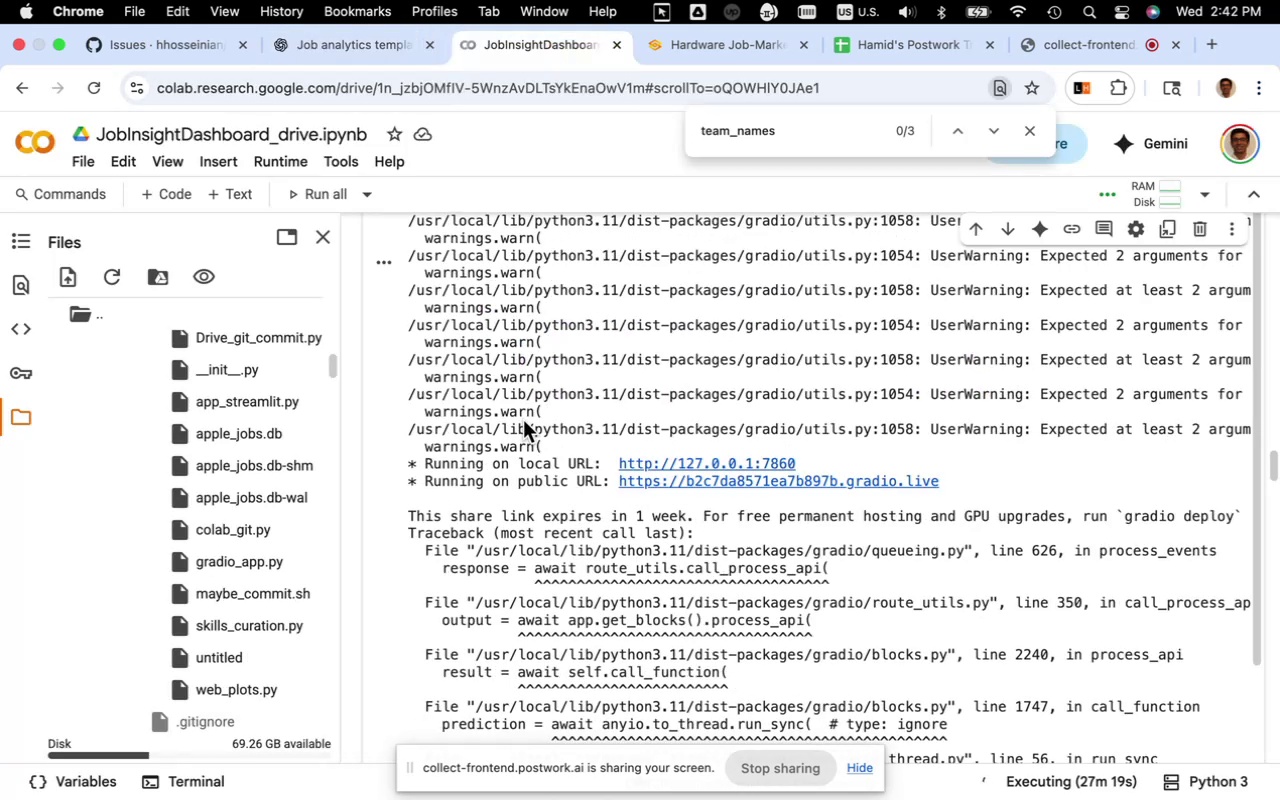 
scroll: coordinate [646, 493], scroll_direction: down, amount: 55.0
 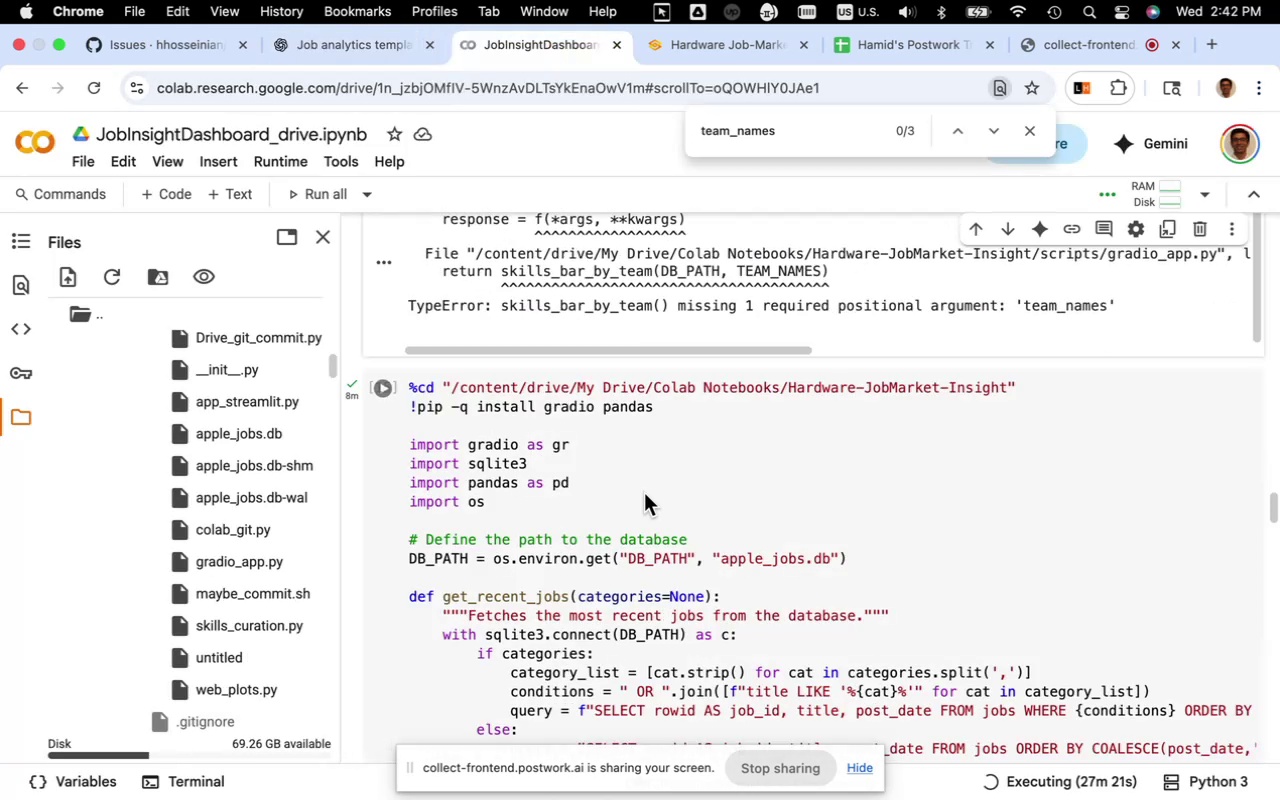 
scroll: coordinate [644, 492], scroll_direction: up, amount: 4.0
 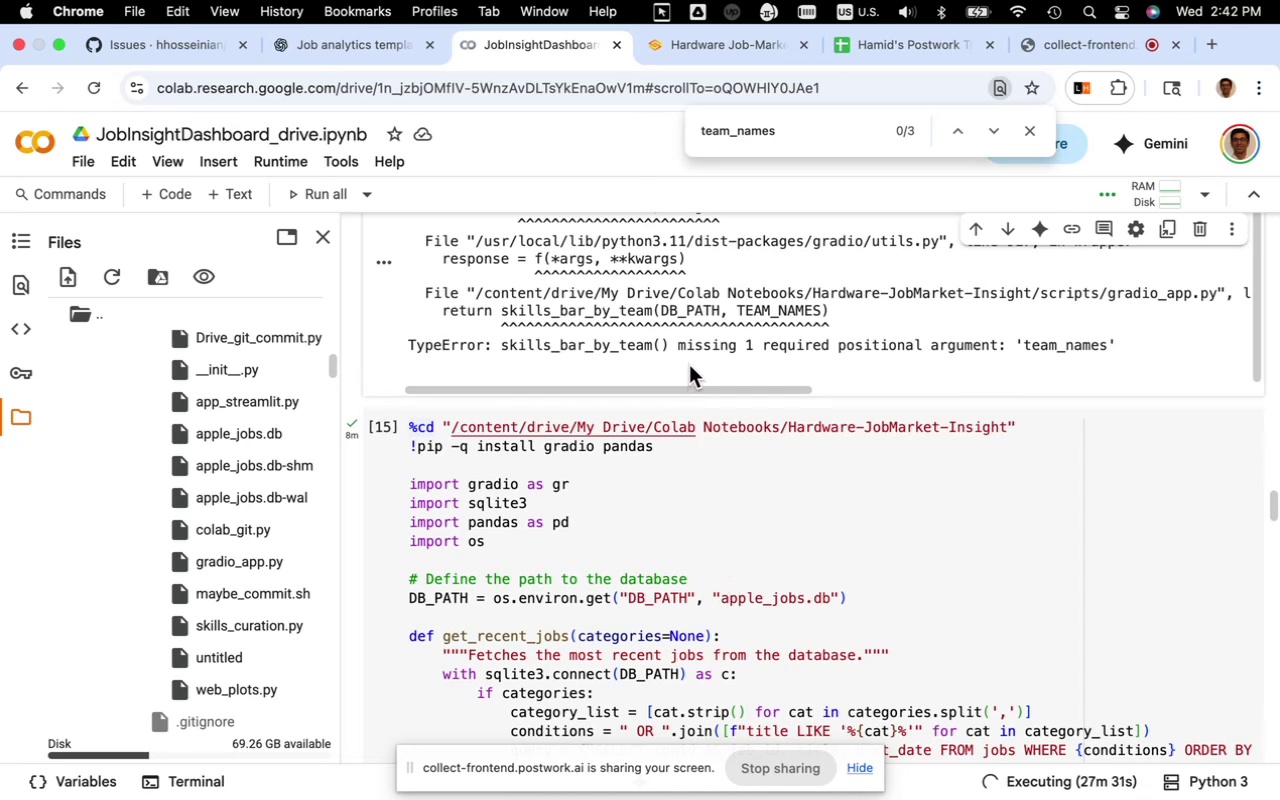 
wait(14.33)
 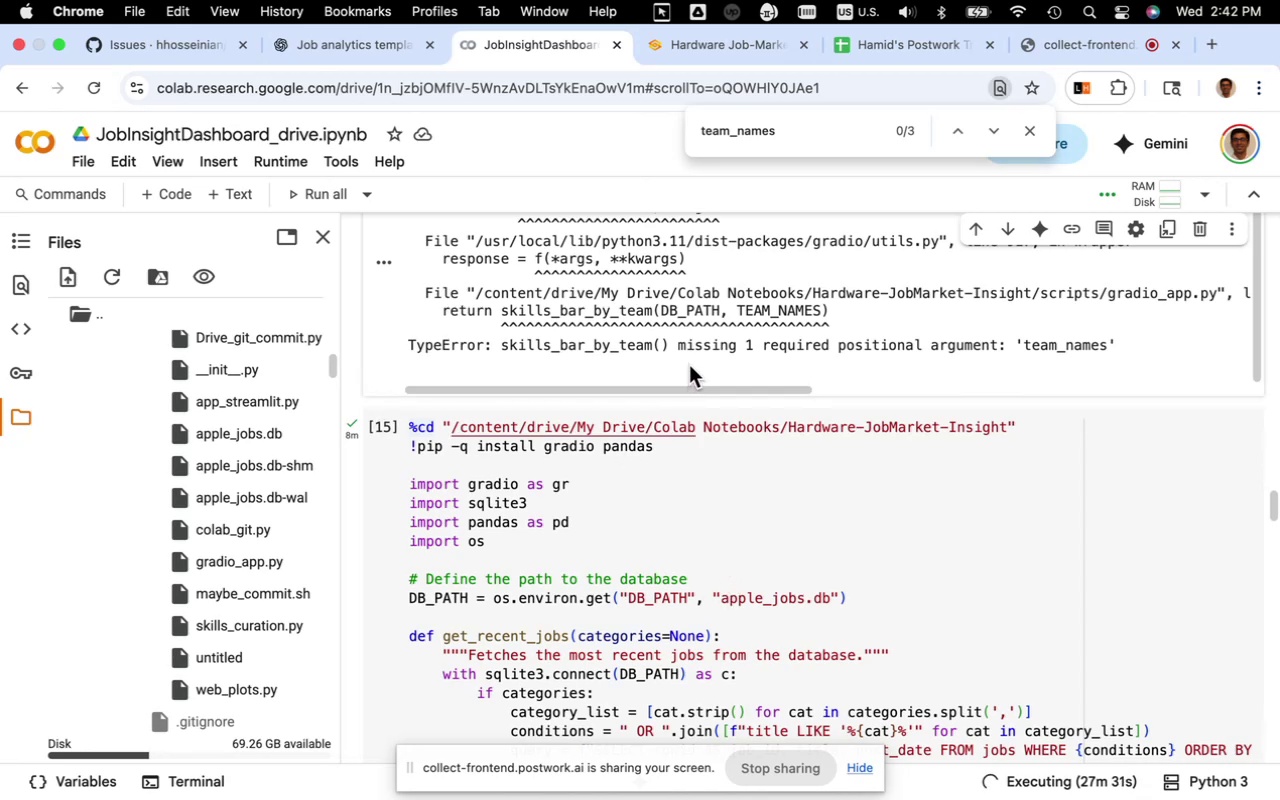 
key(Fn)
 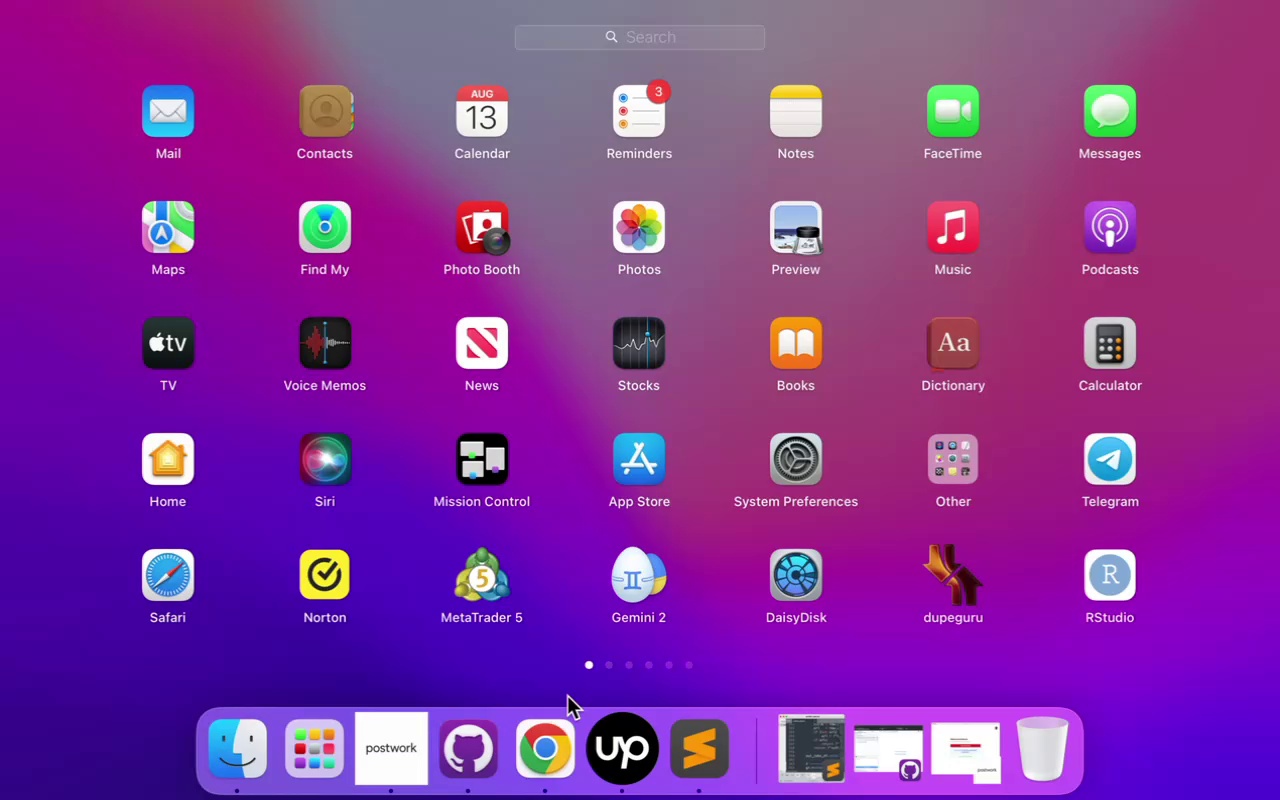 
left_click([691, 749])
 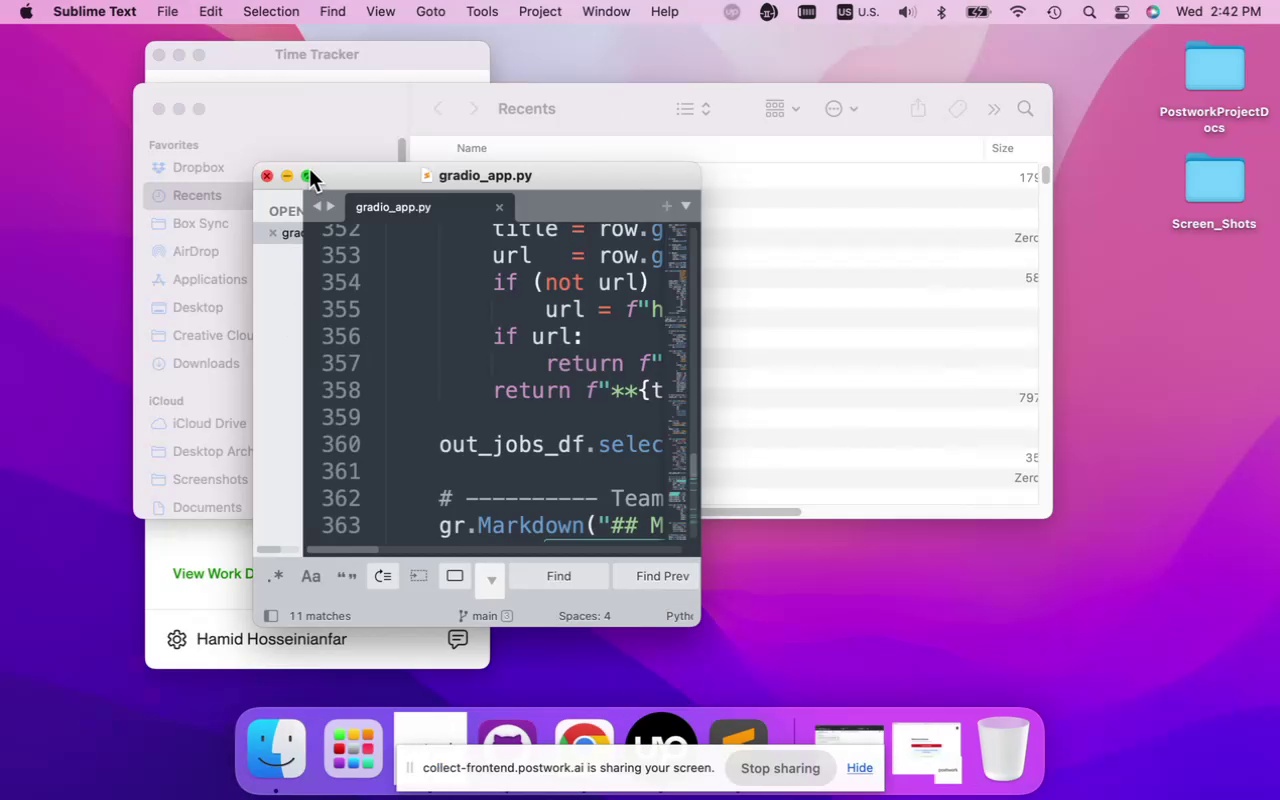 
left_click([307, 176])
 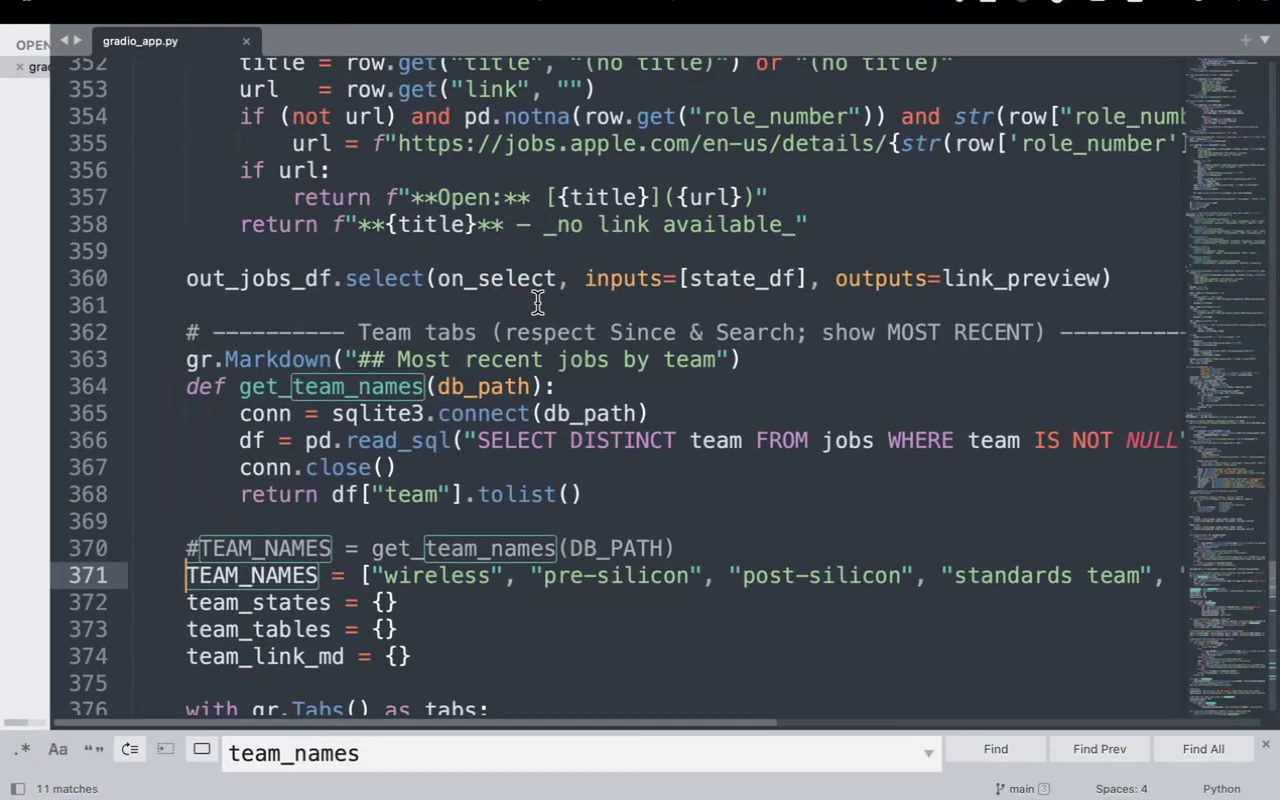 
left_click([566, 331])
 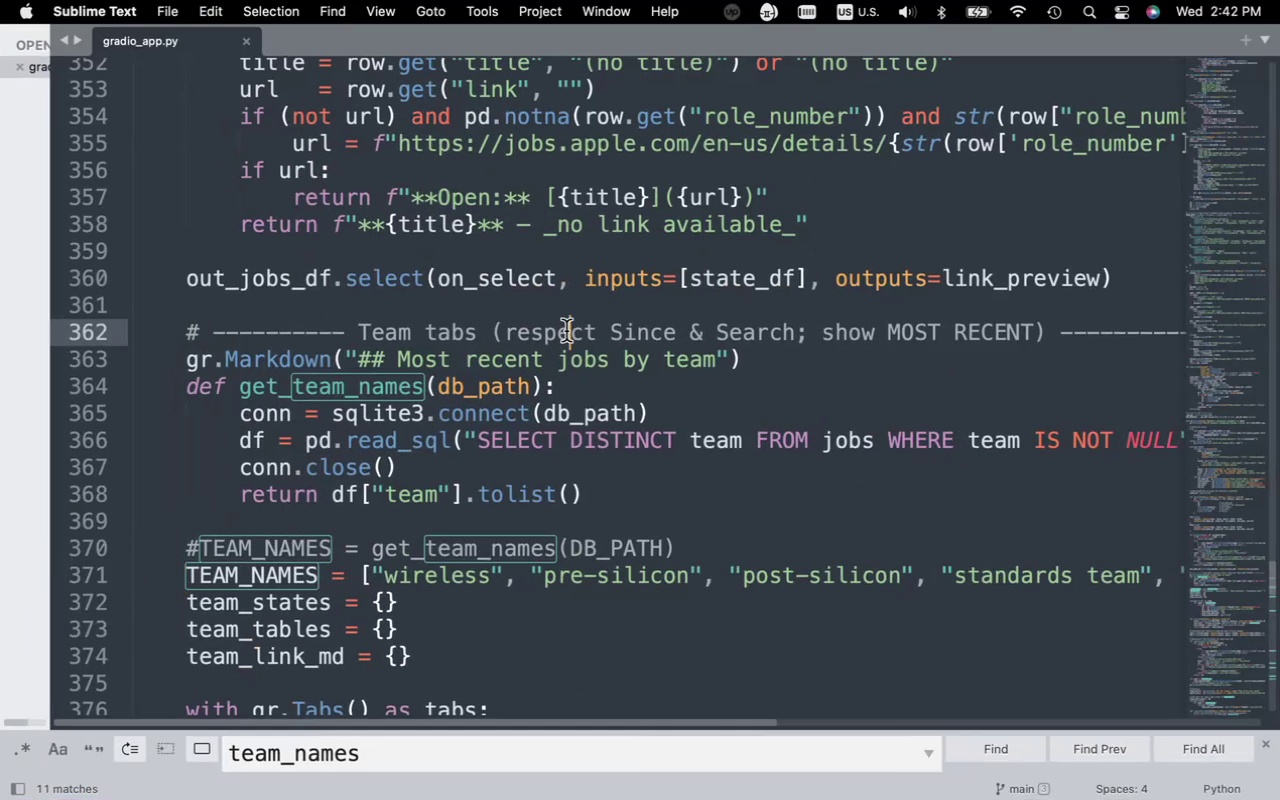 
type(team)
 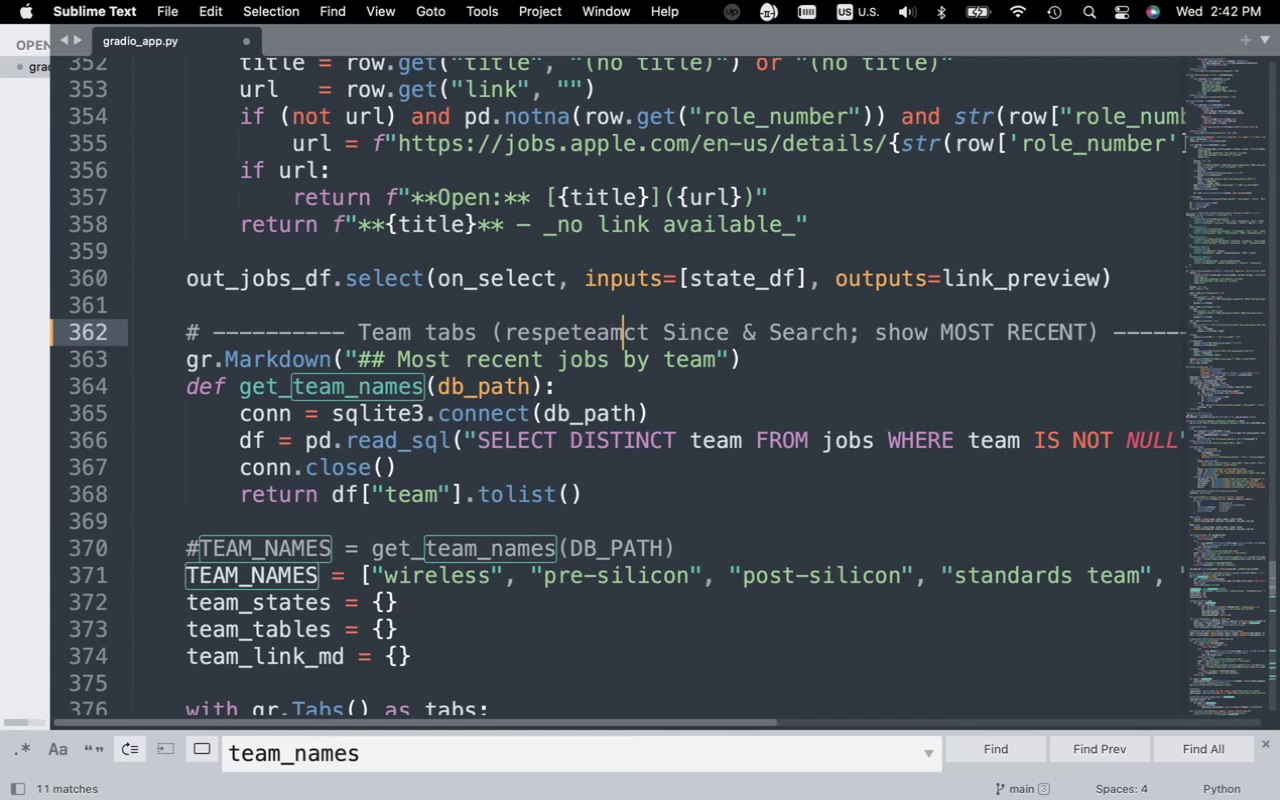 
key(Meta+Z)
 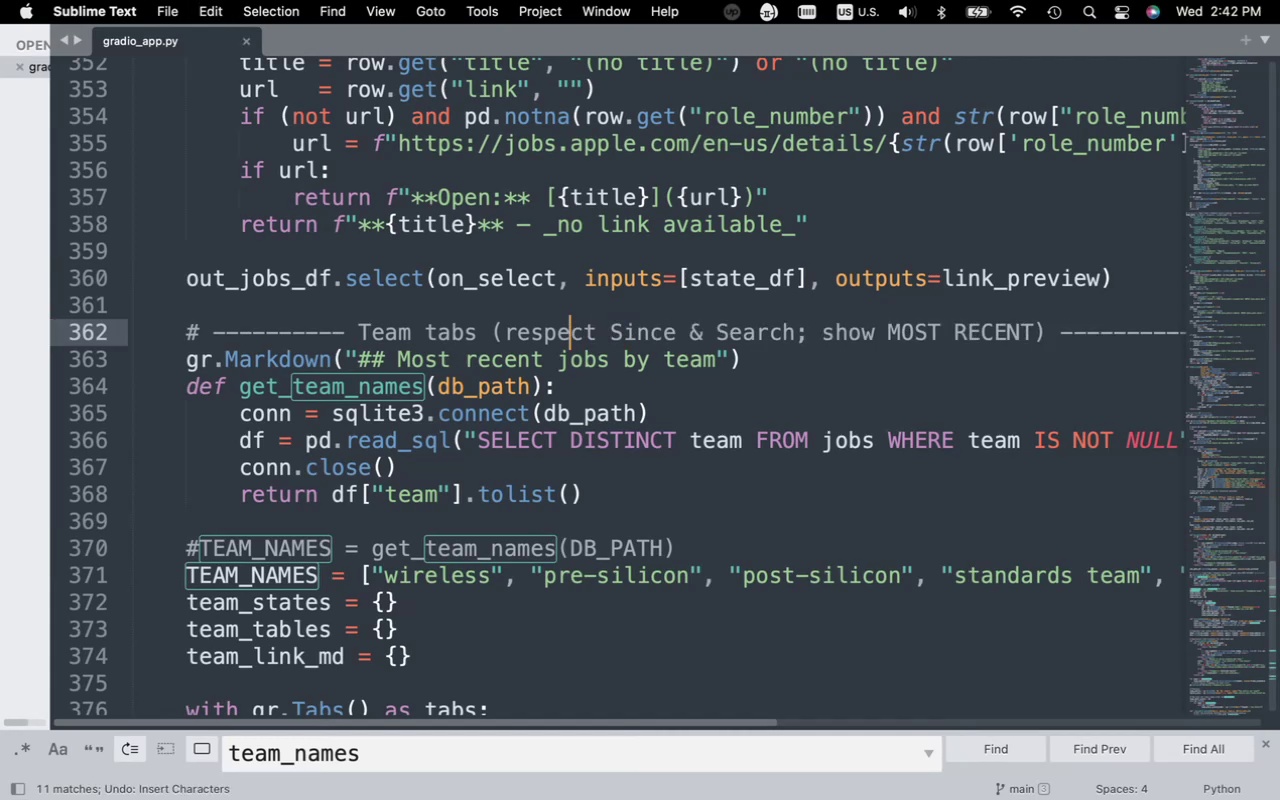 
key(Meta+F)
 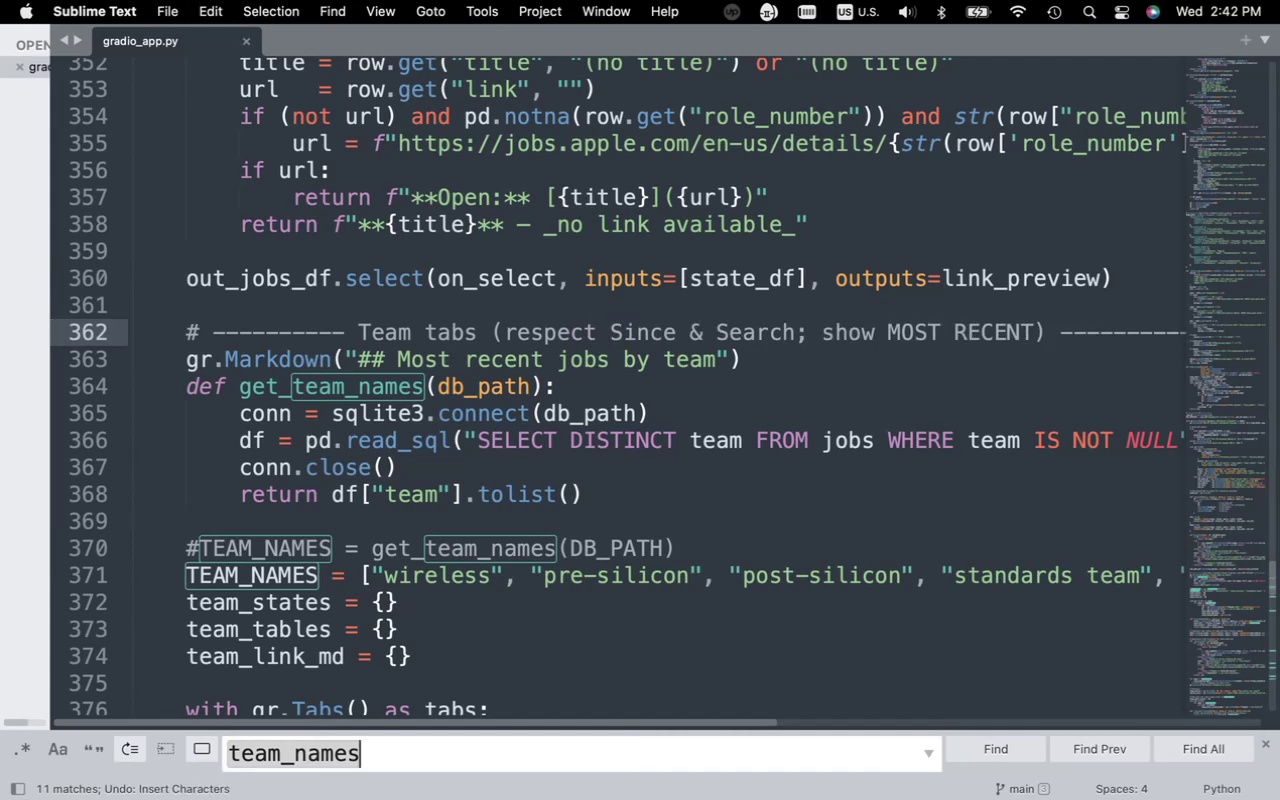 
type(team_names)
 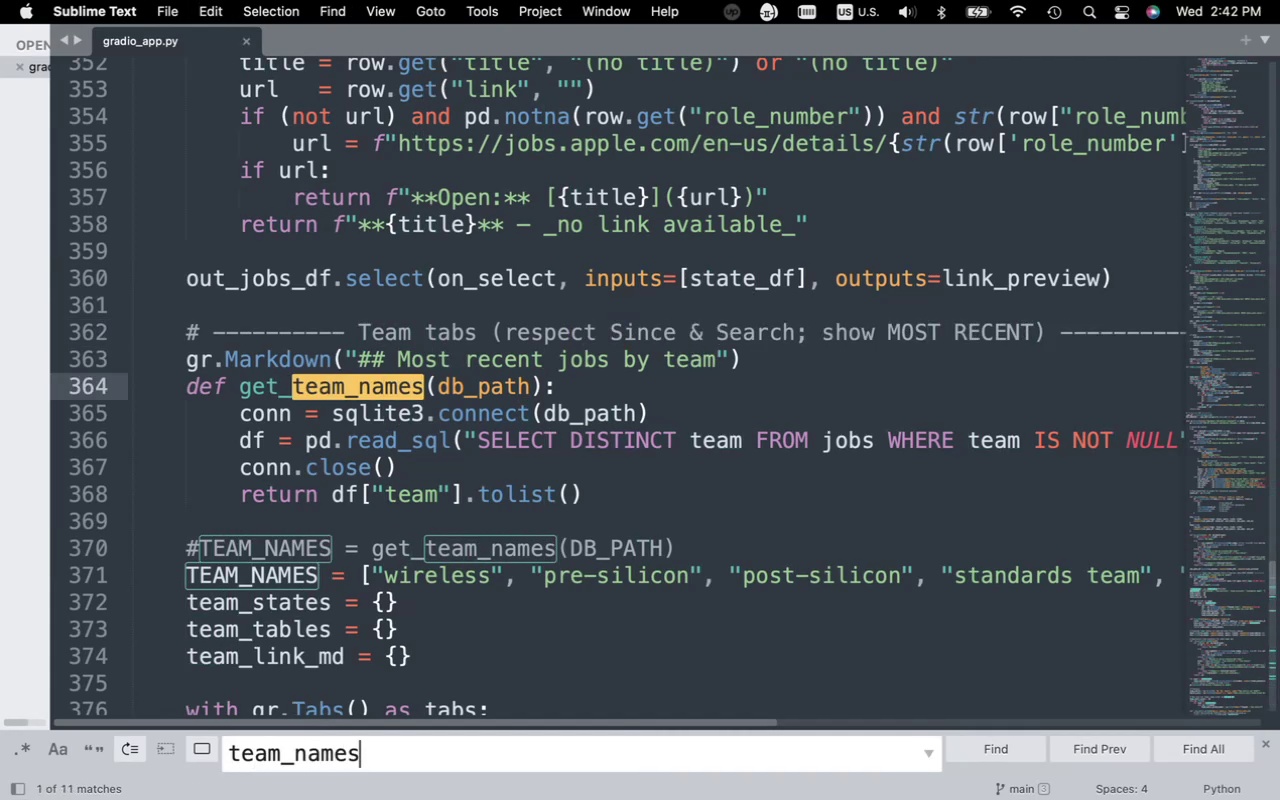 
key(Enter)
 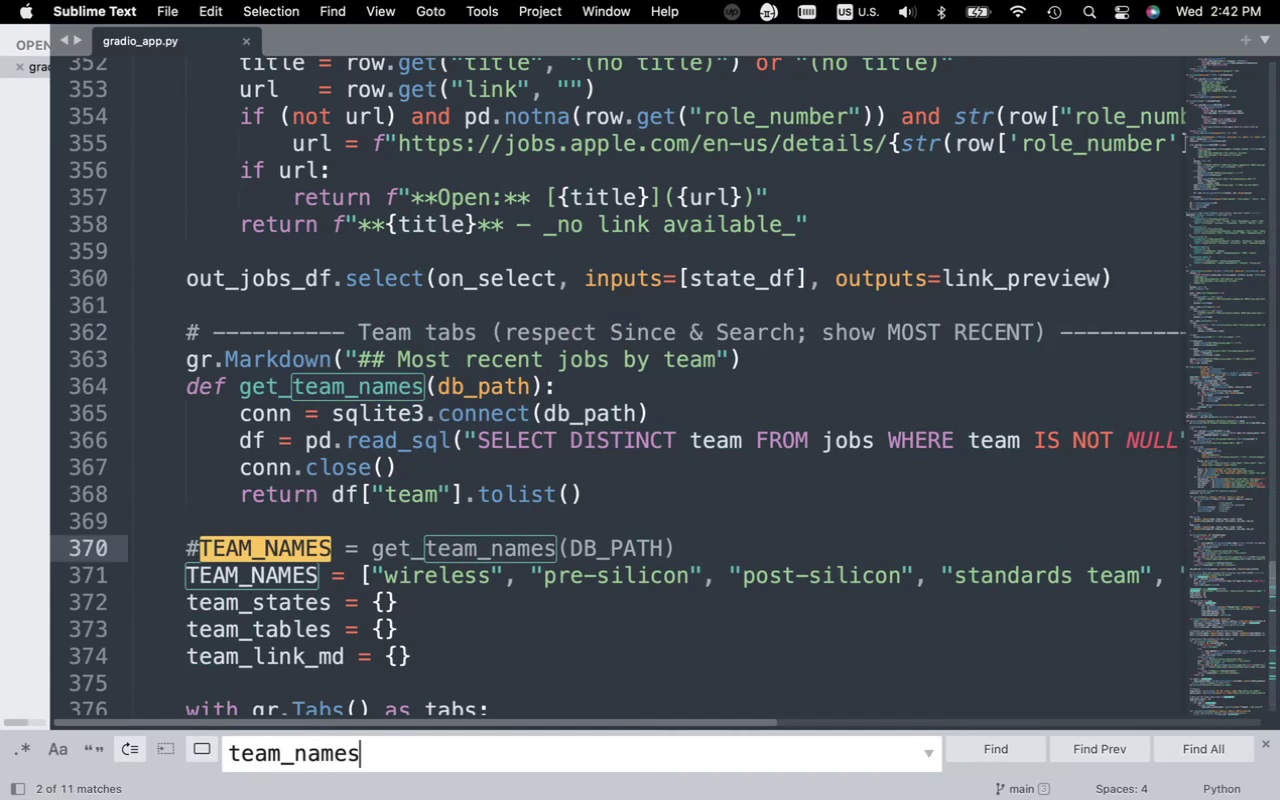 
key(Enter)
 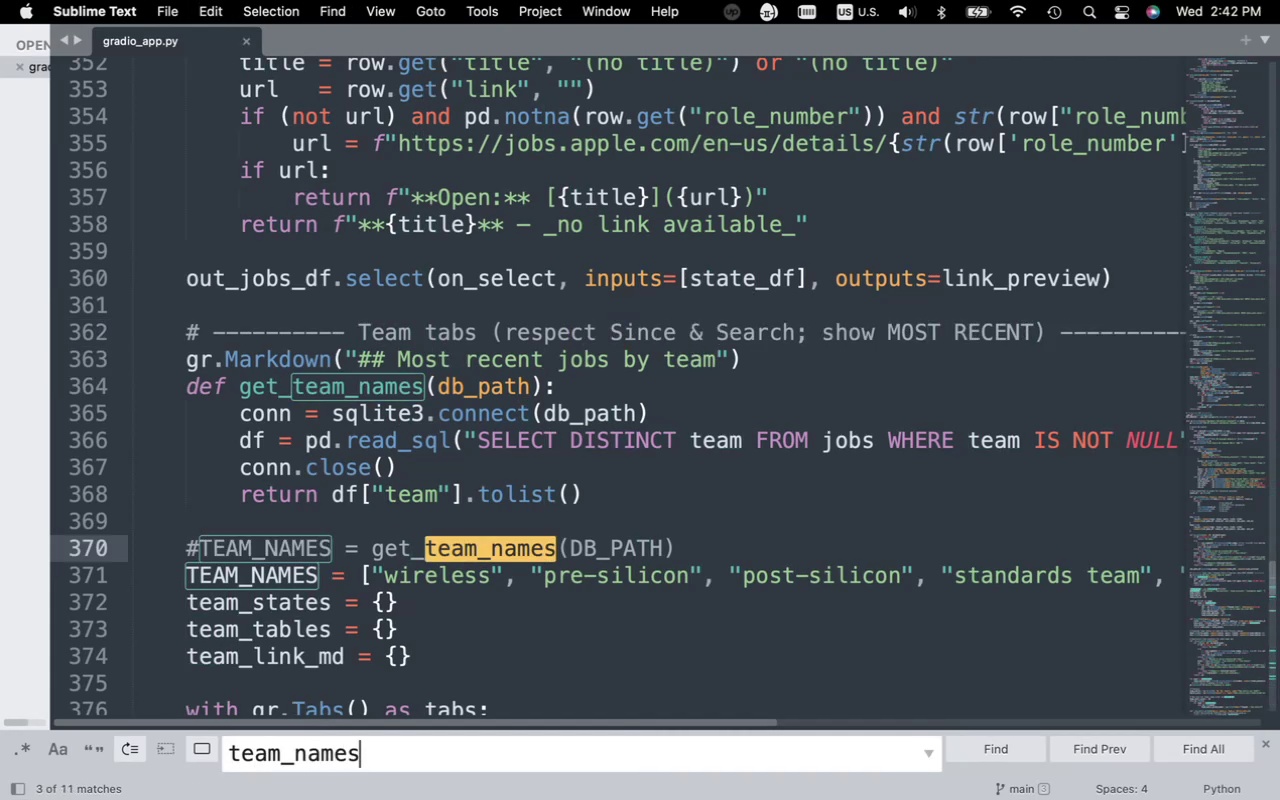 
key(Enter)
 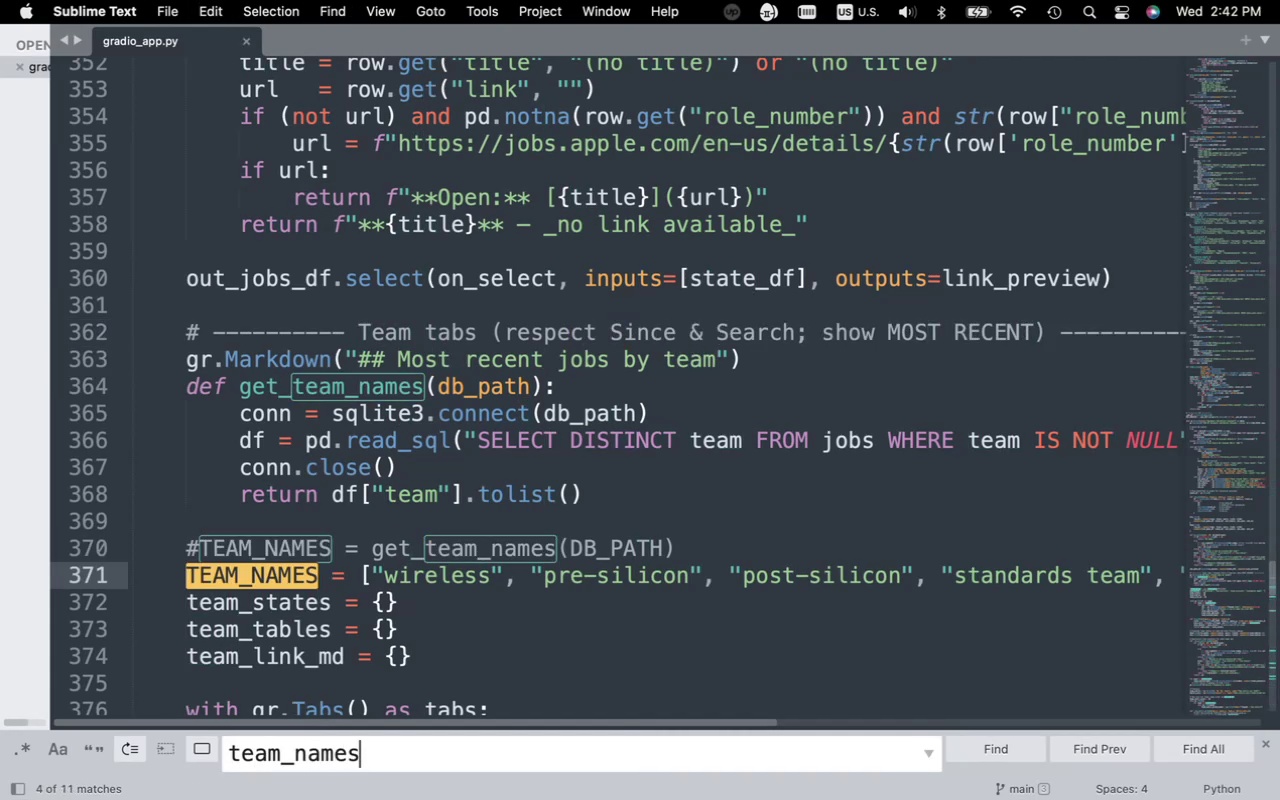 
key(Enter)
 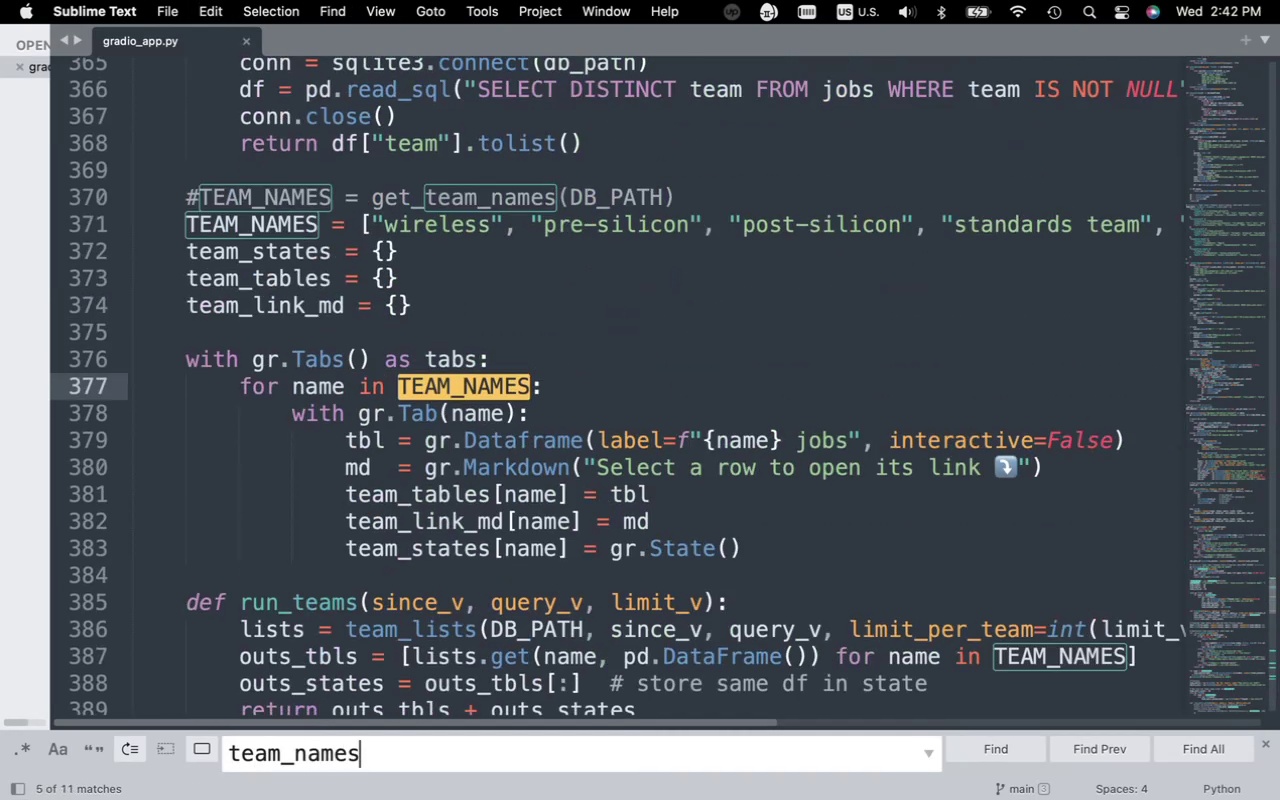 
key(Enter)
 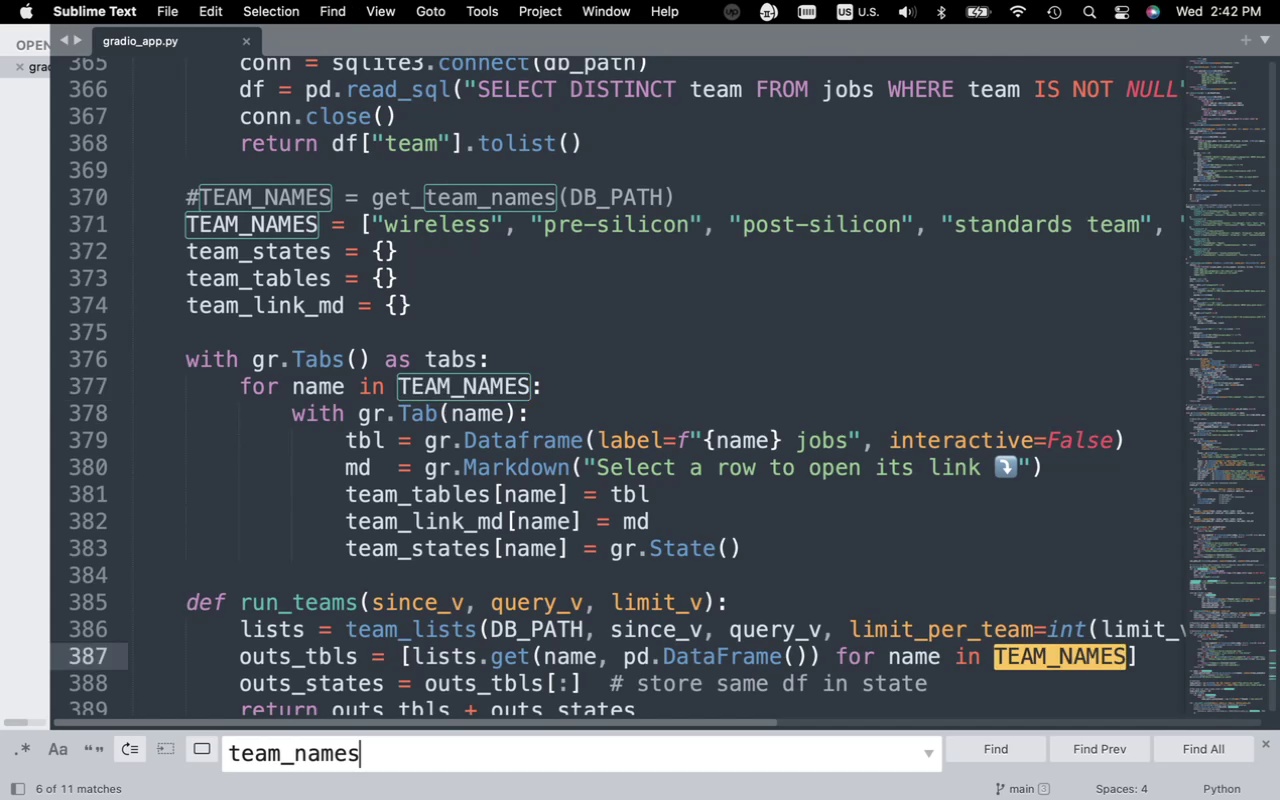 
key(Enter)
 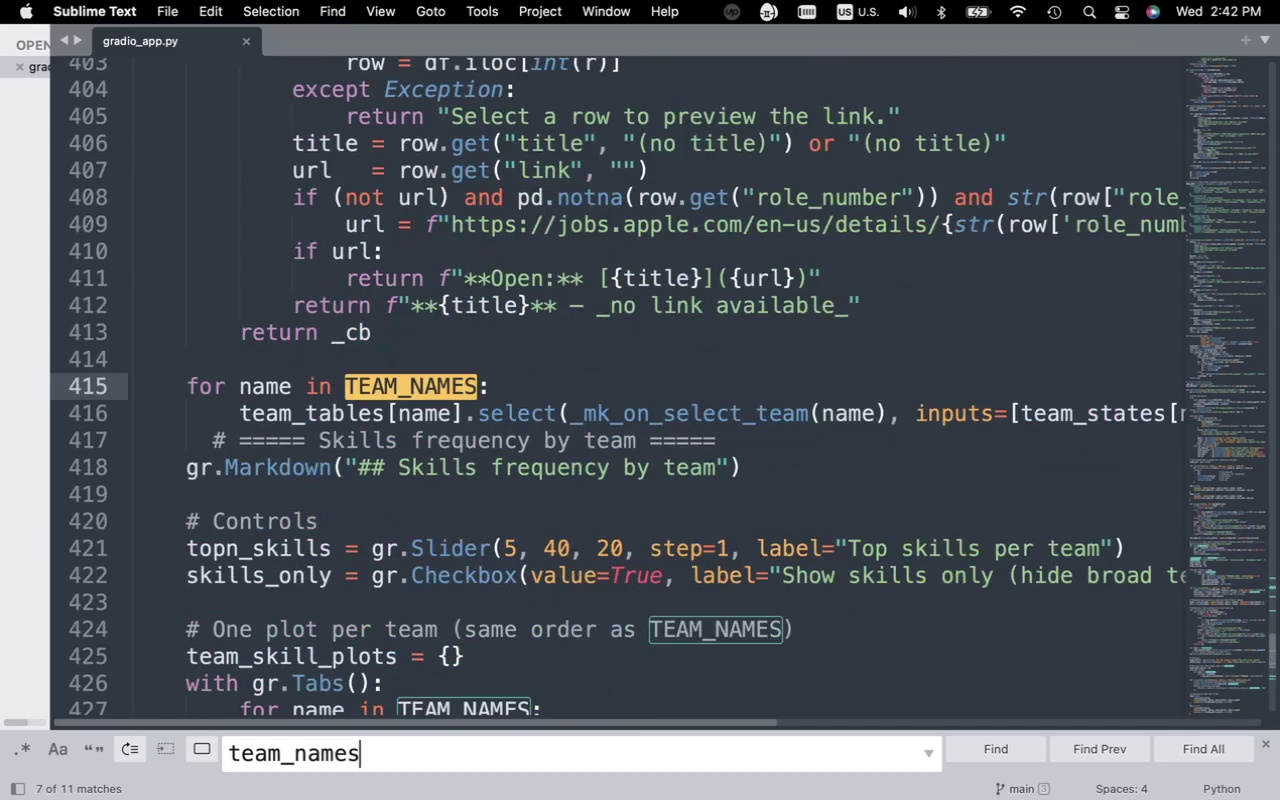 
key(Enter)
 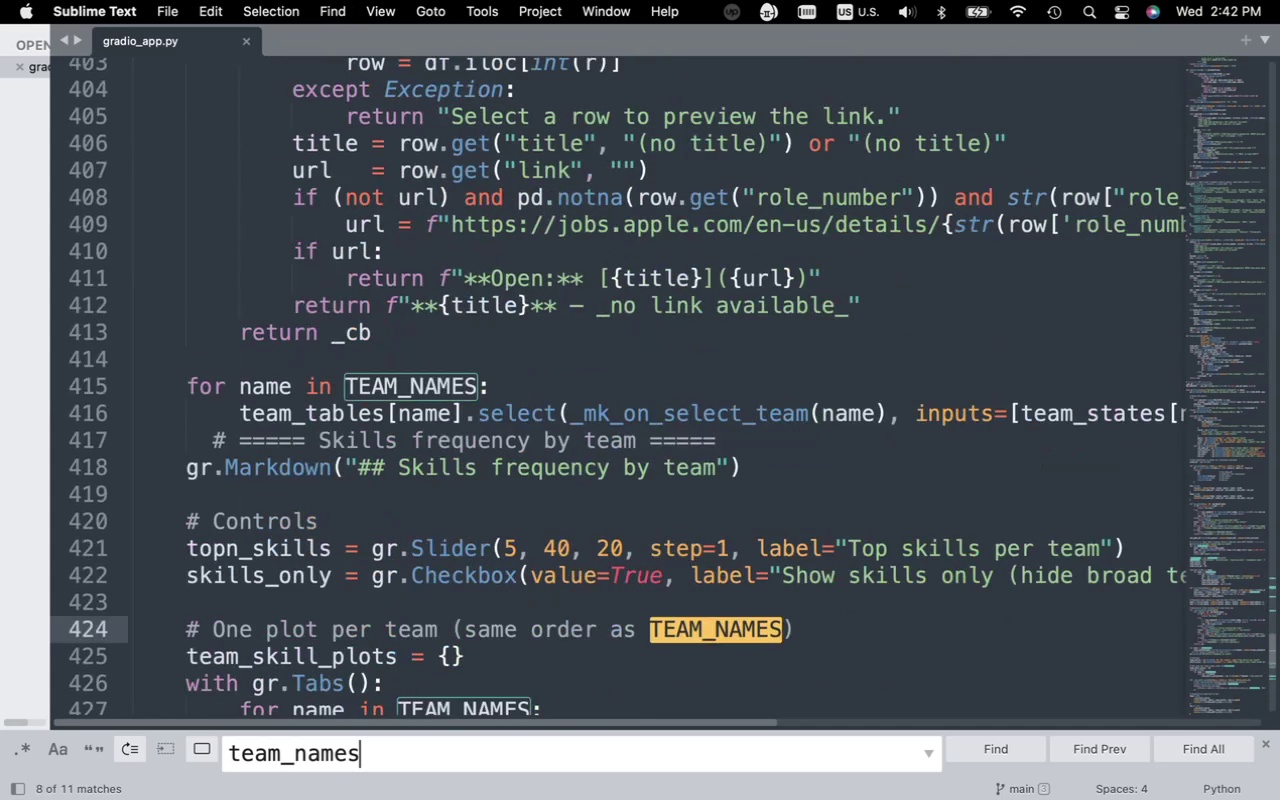 
key(Enter)
 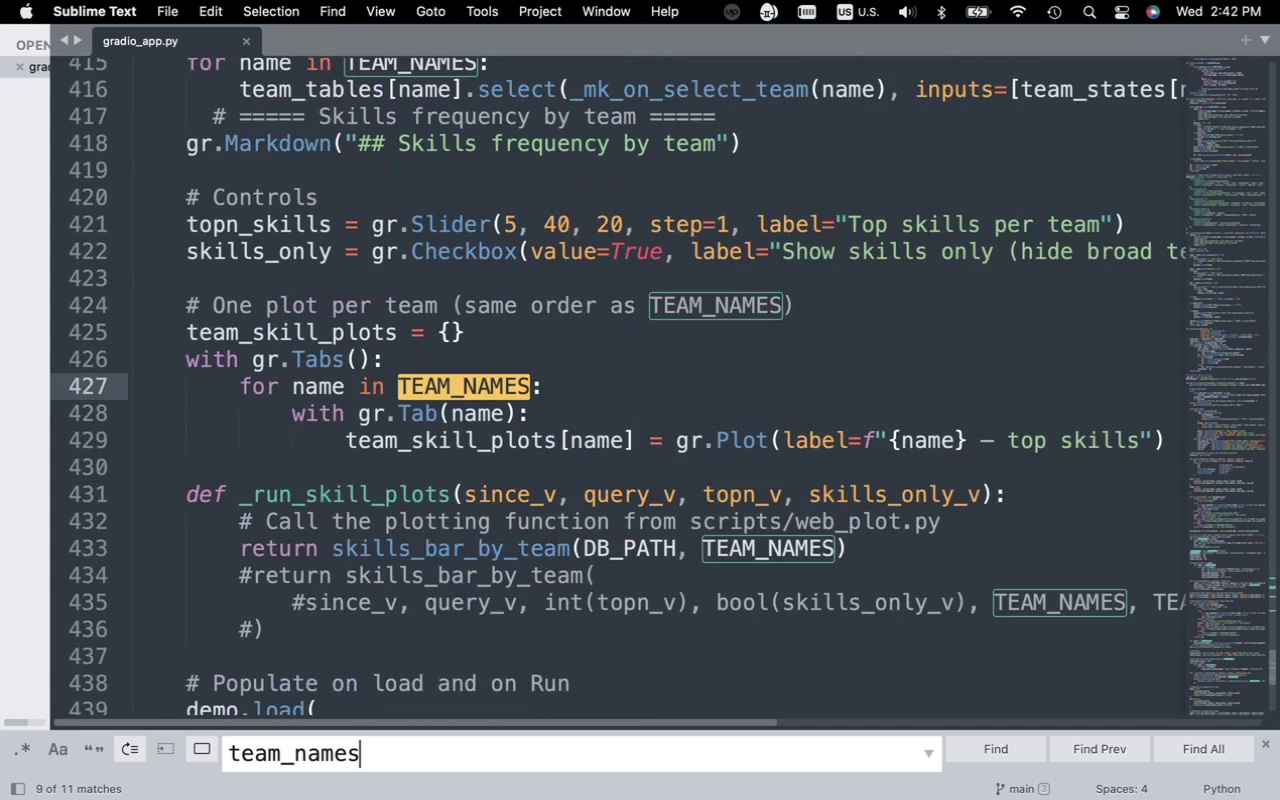 
key(Enter)
 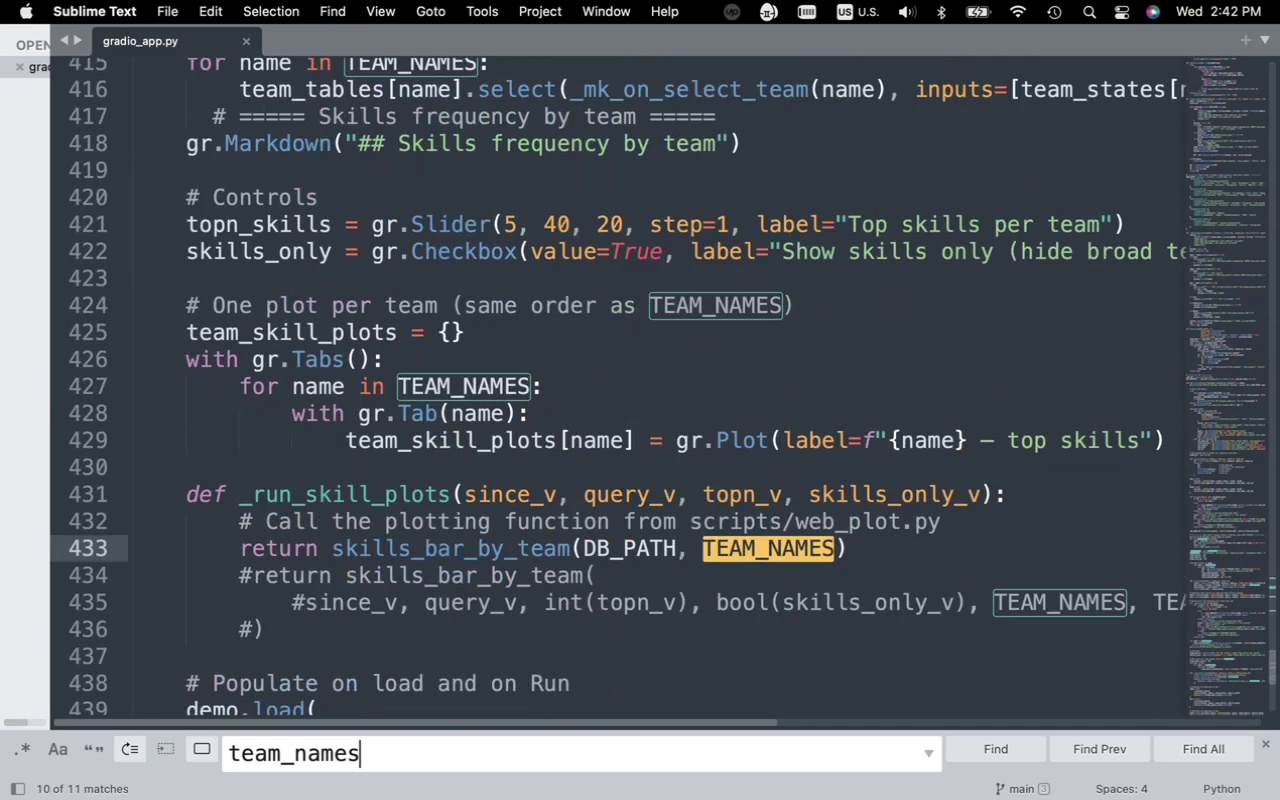 
key(Enter)
 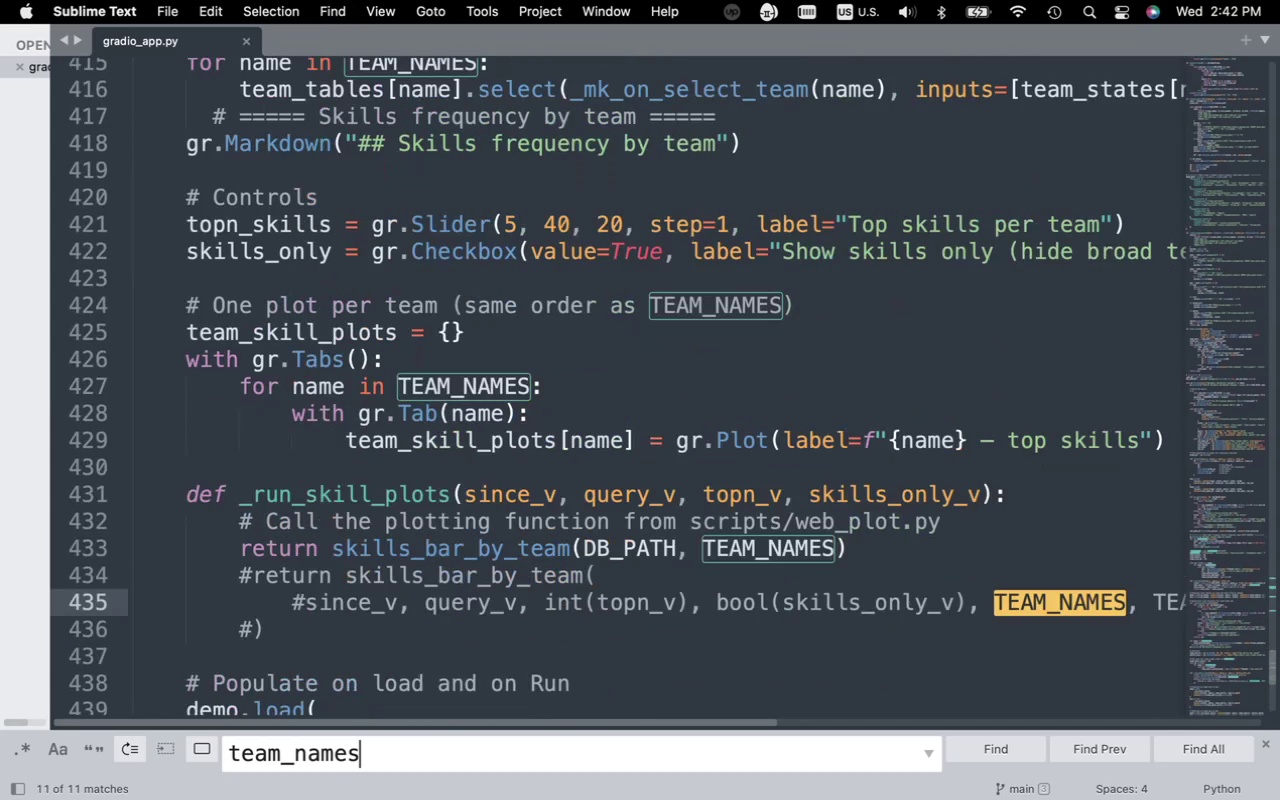 
key(Enter)
 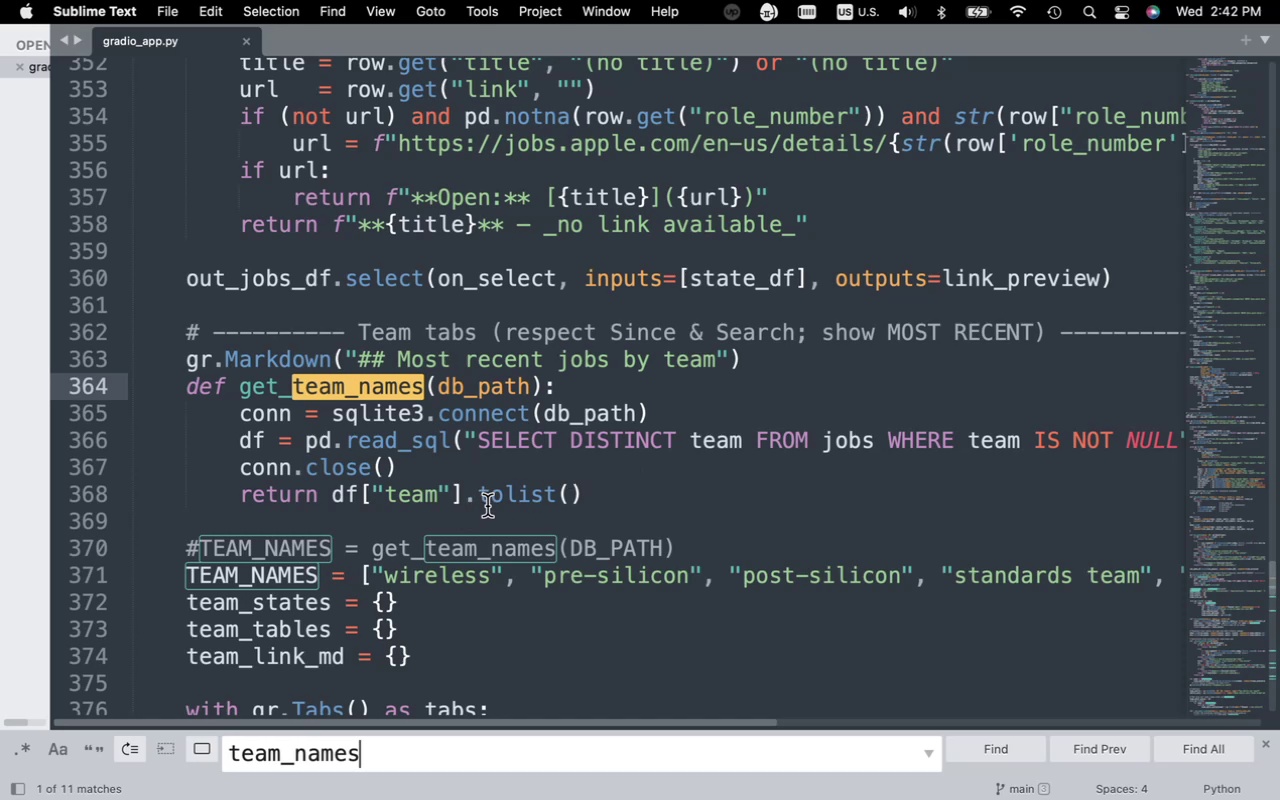 
wait(19.96)
 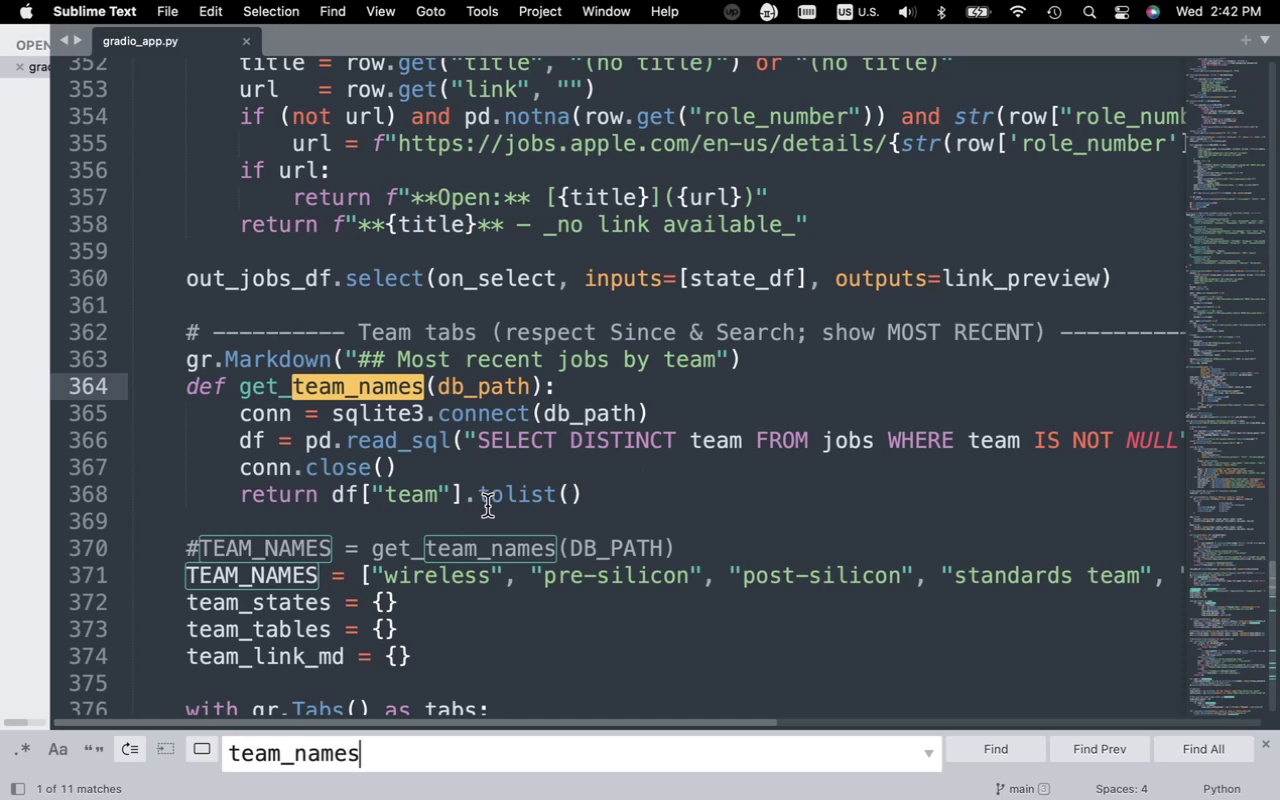 
left_click([819, 749])
 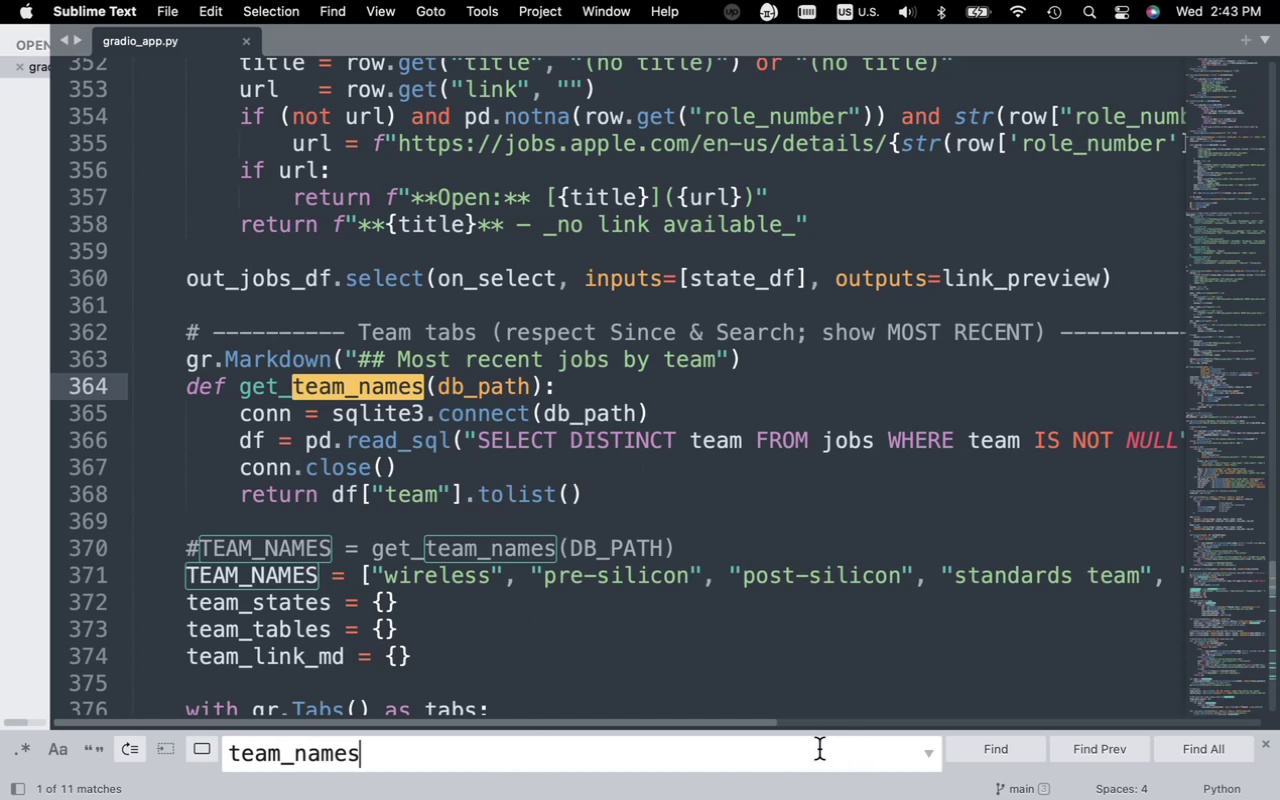 
key(Enter)
 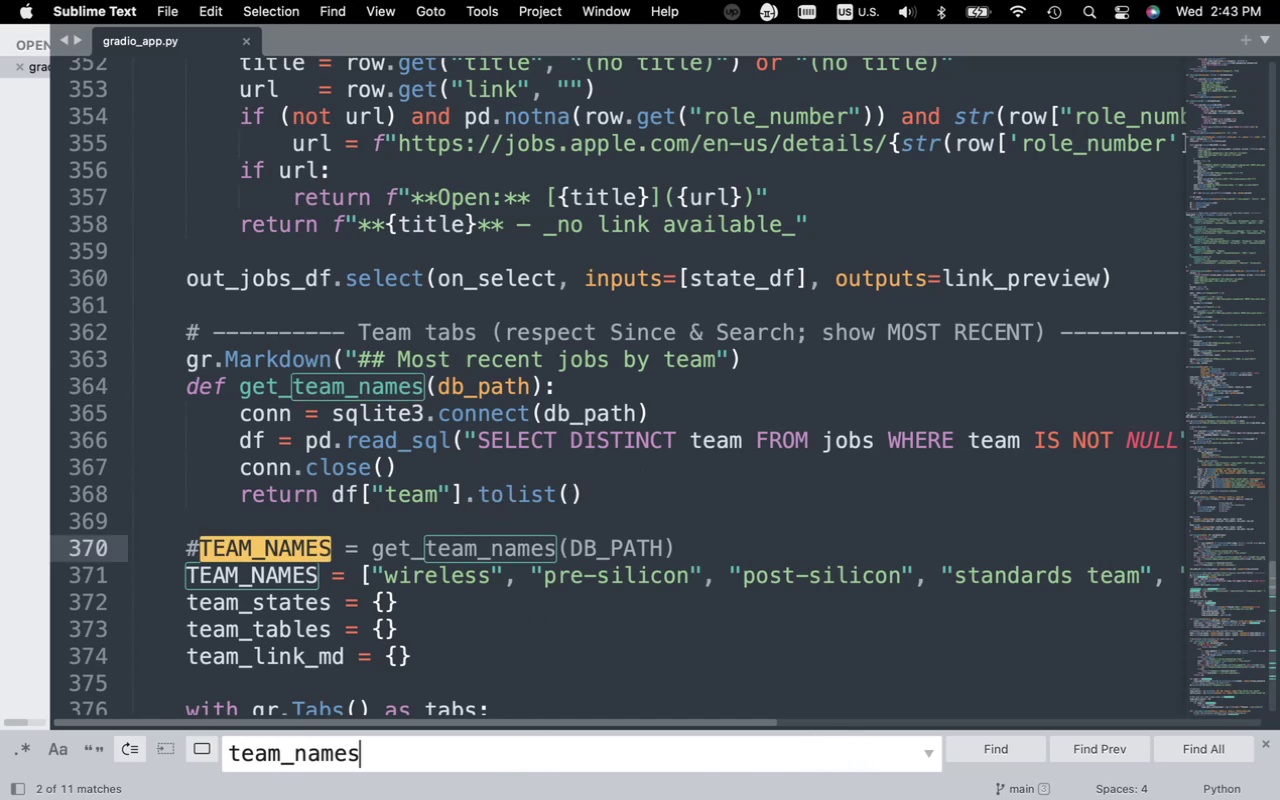 
key(Enter)
 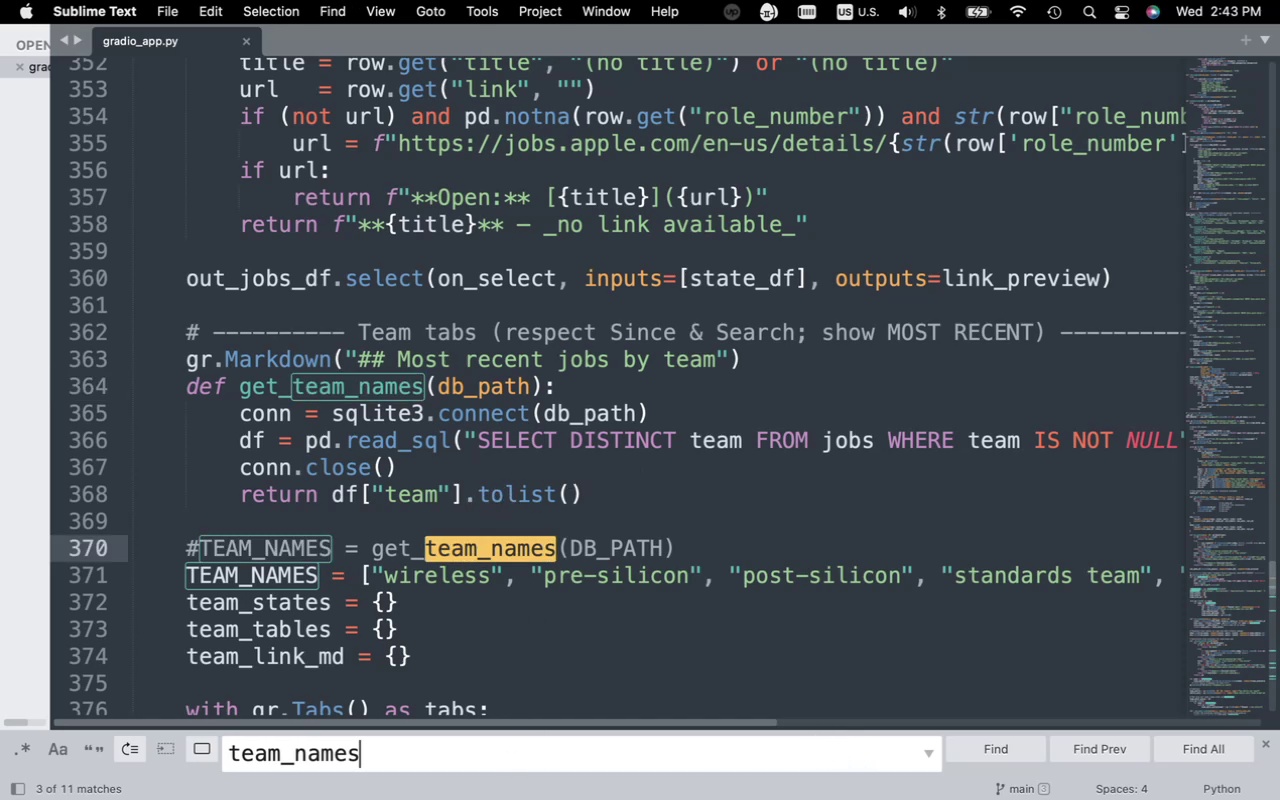 
key(Enter)
 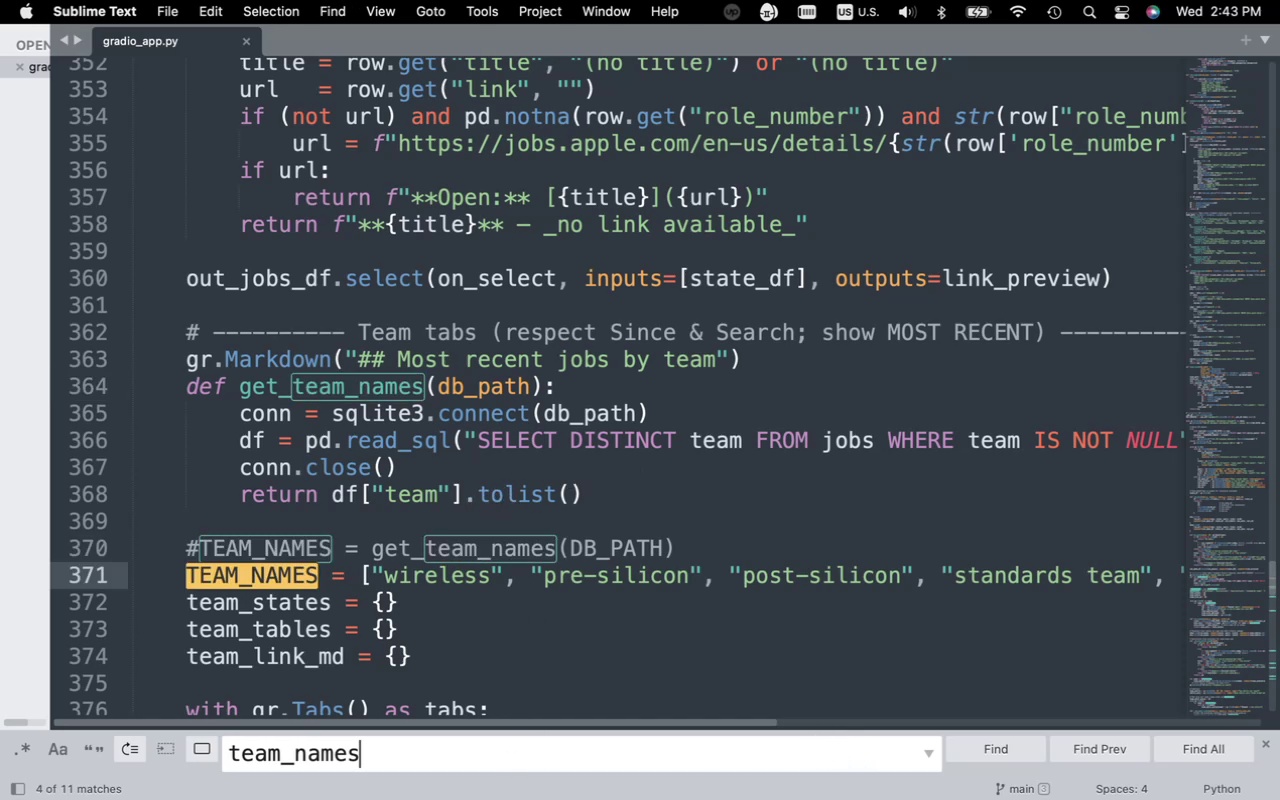 
key(Enter)
 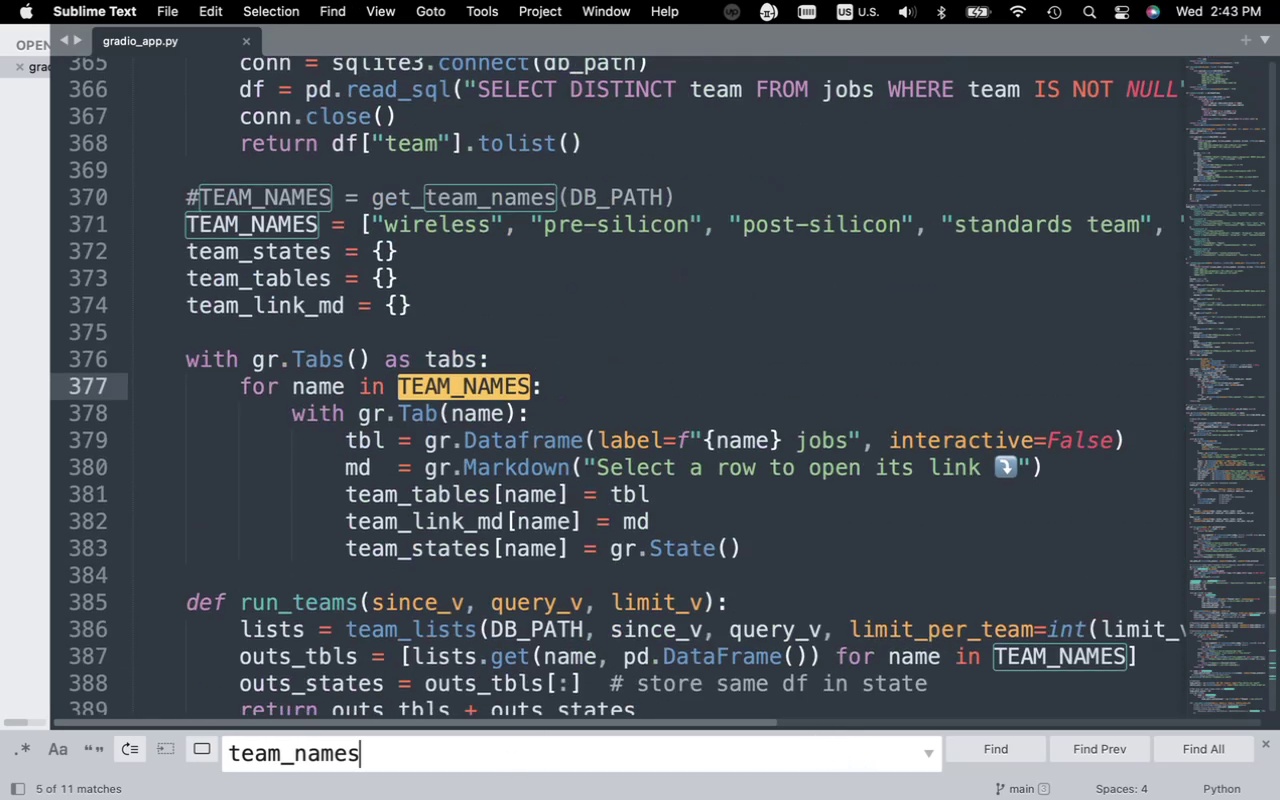 
key(Enter)
 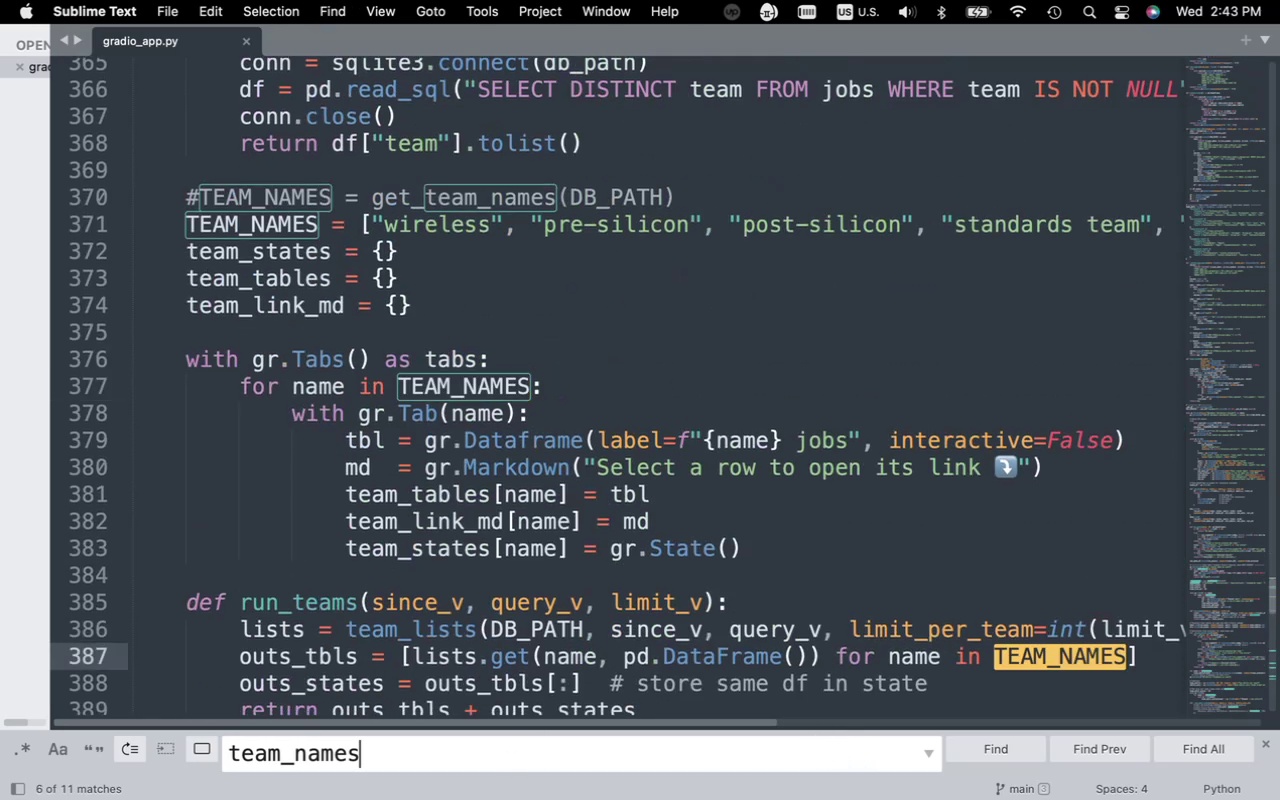 
key(Enter)
 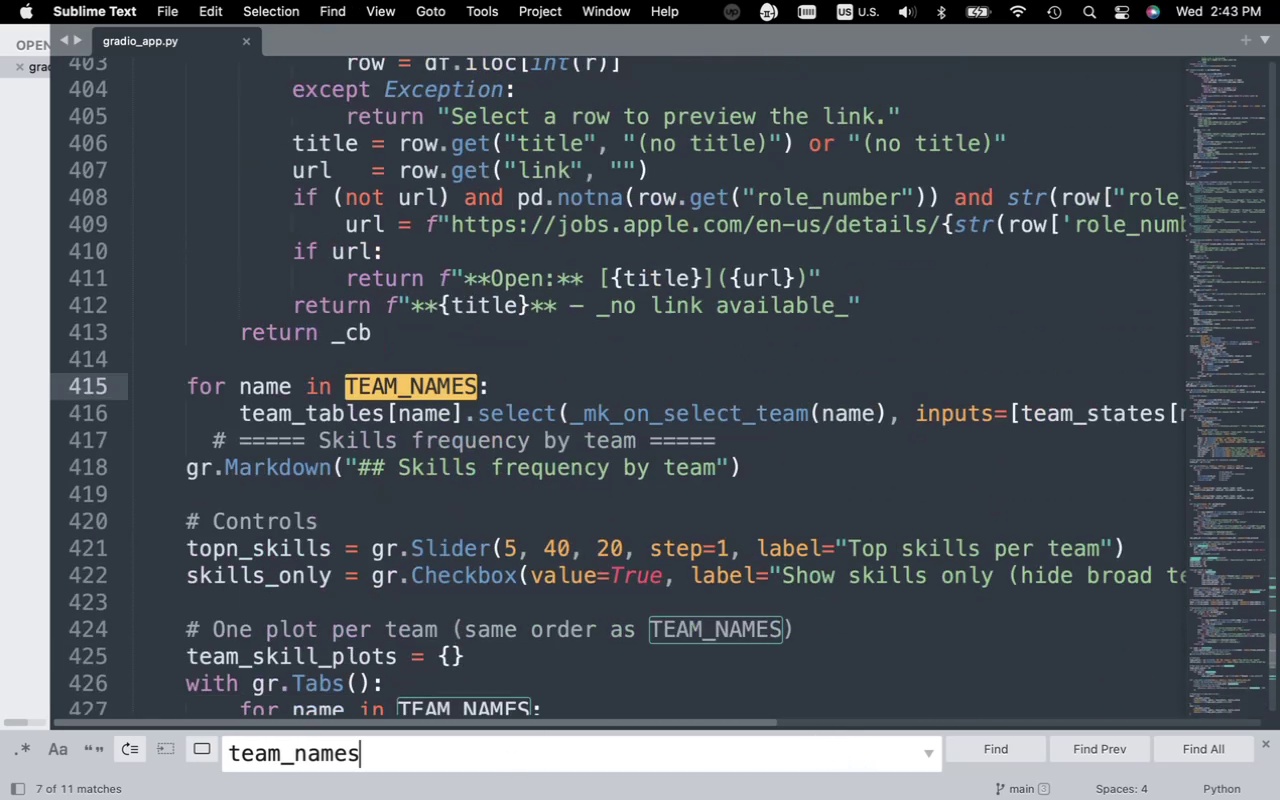 
key(Enter)
 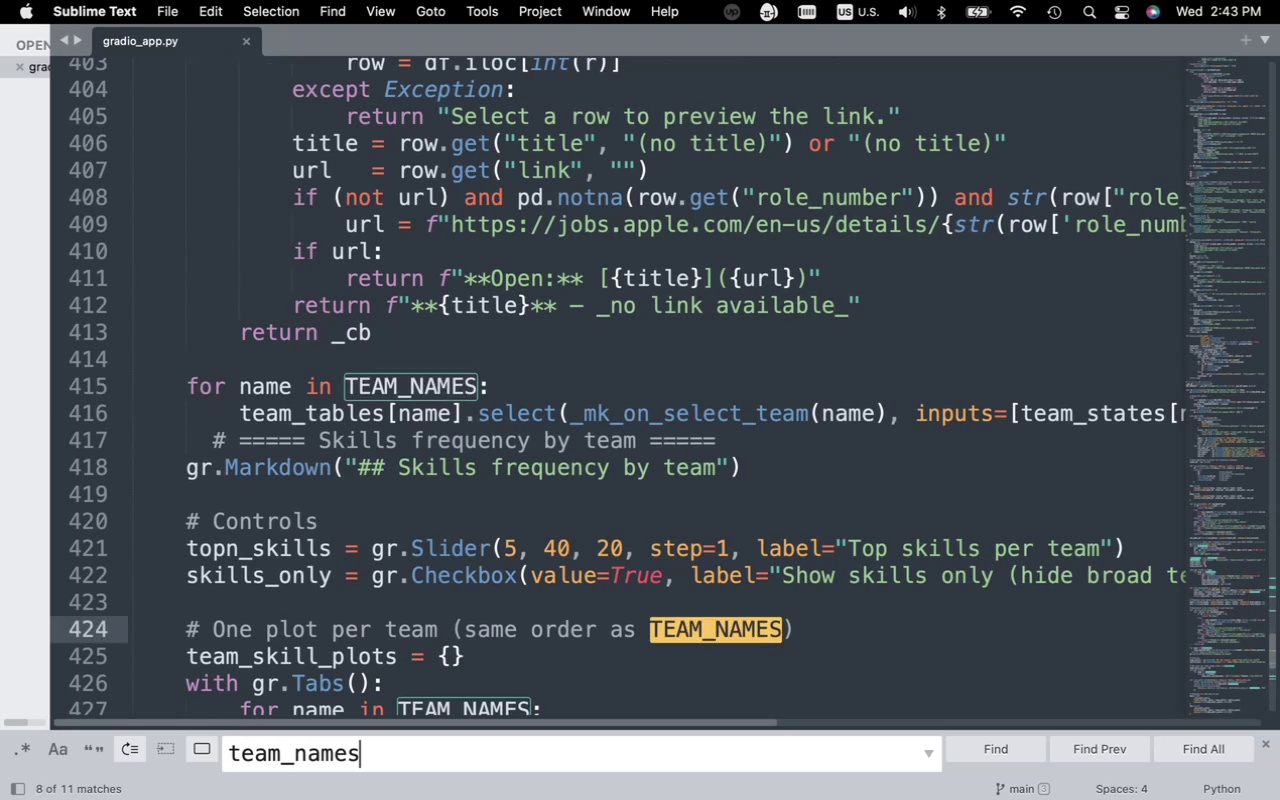 
key(Enter)
 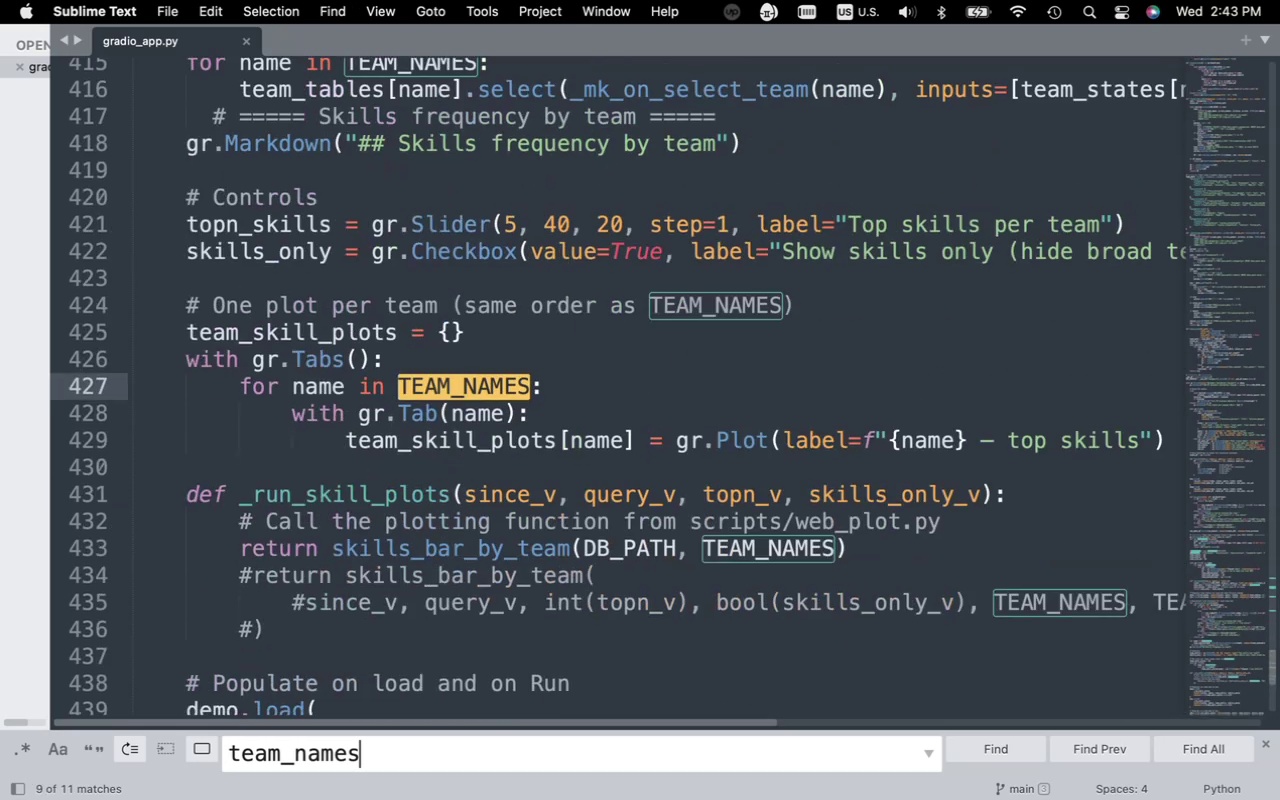 
key(Enter)
 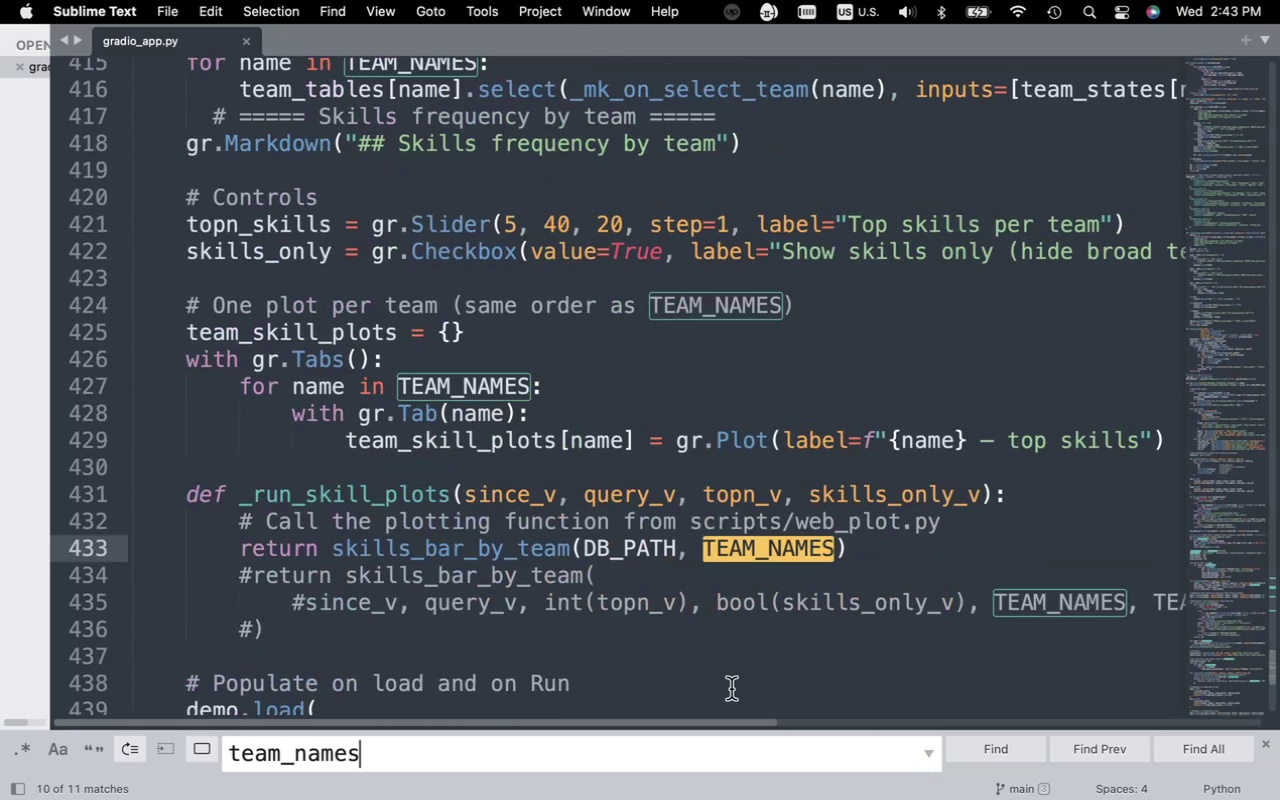 
wait(8.77)
 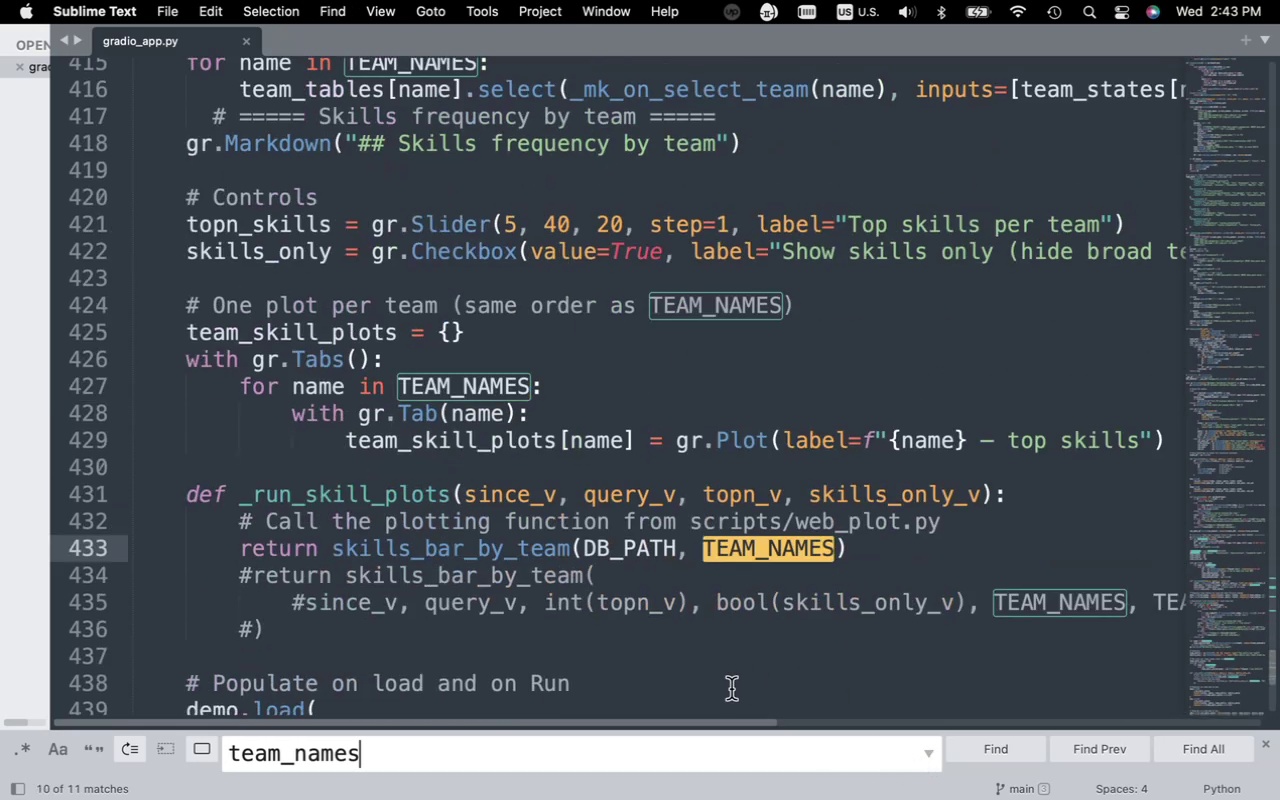 
left_click([58, 37])
 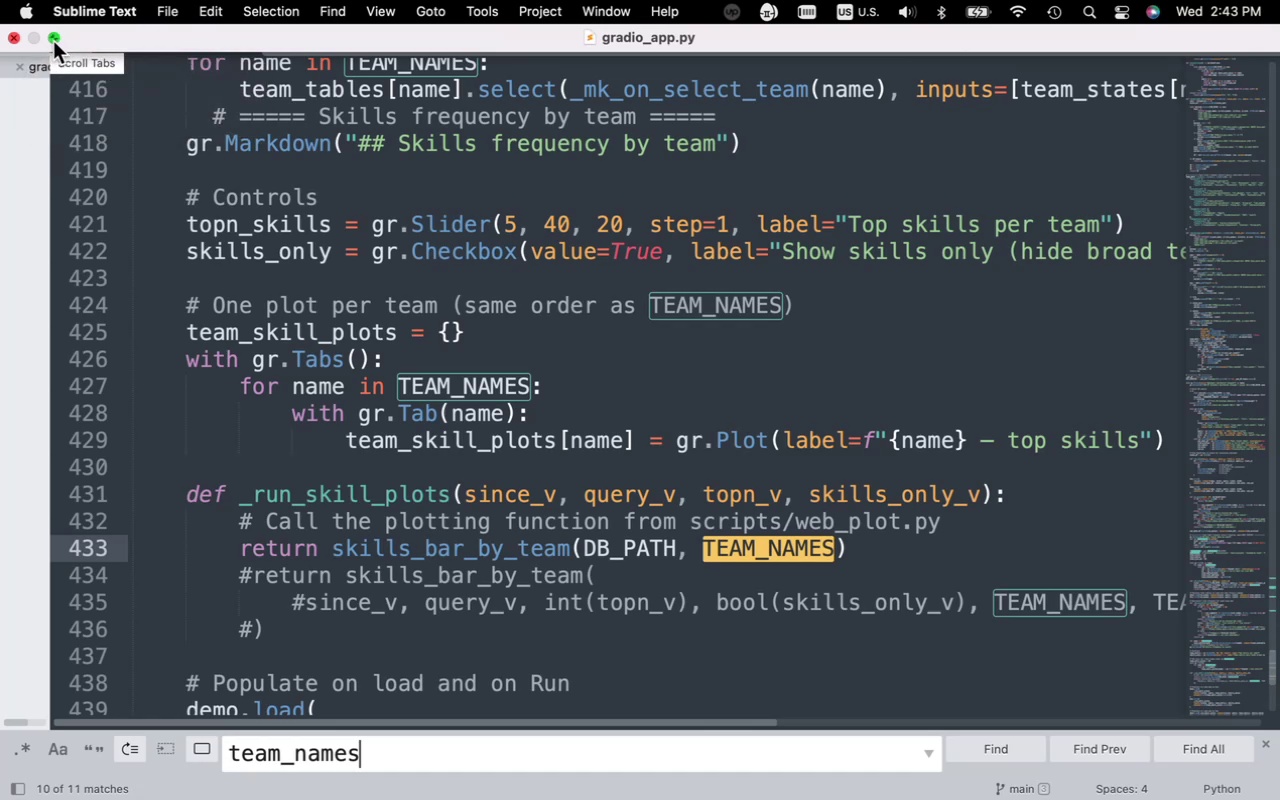 
left_click([53, 41])
 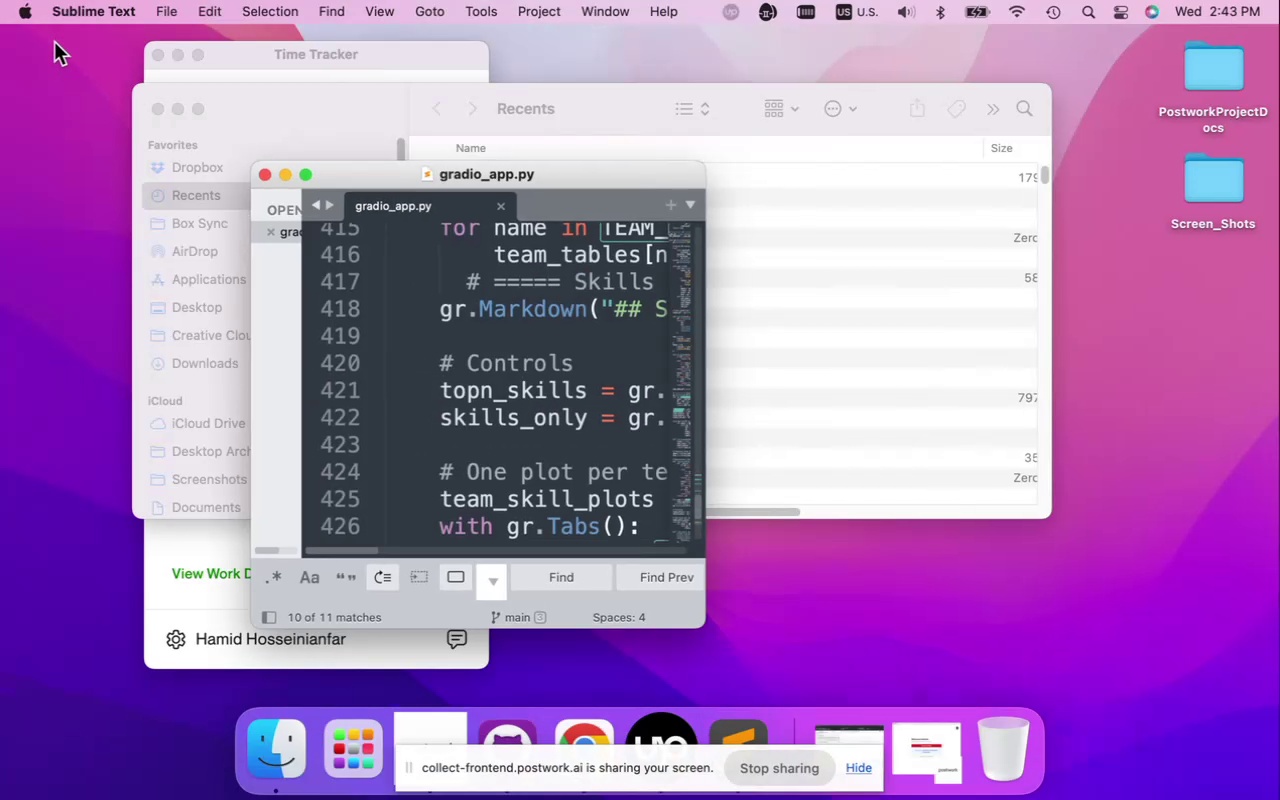 
scroll: coordinate [389, 340], scroll_direction: up, amount: 1.0
 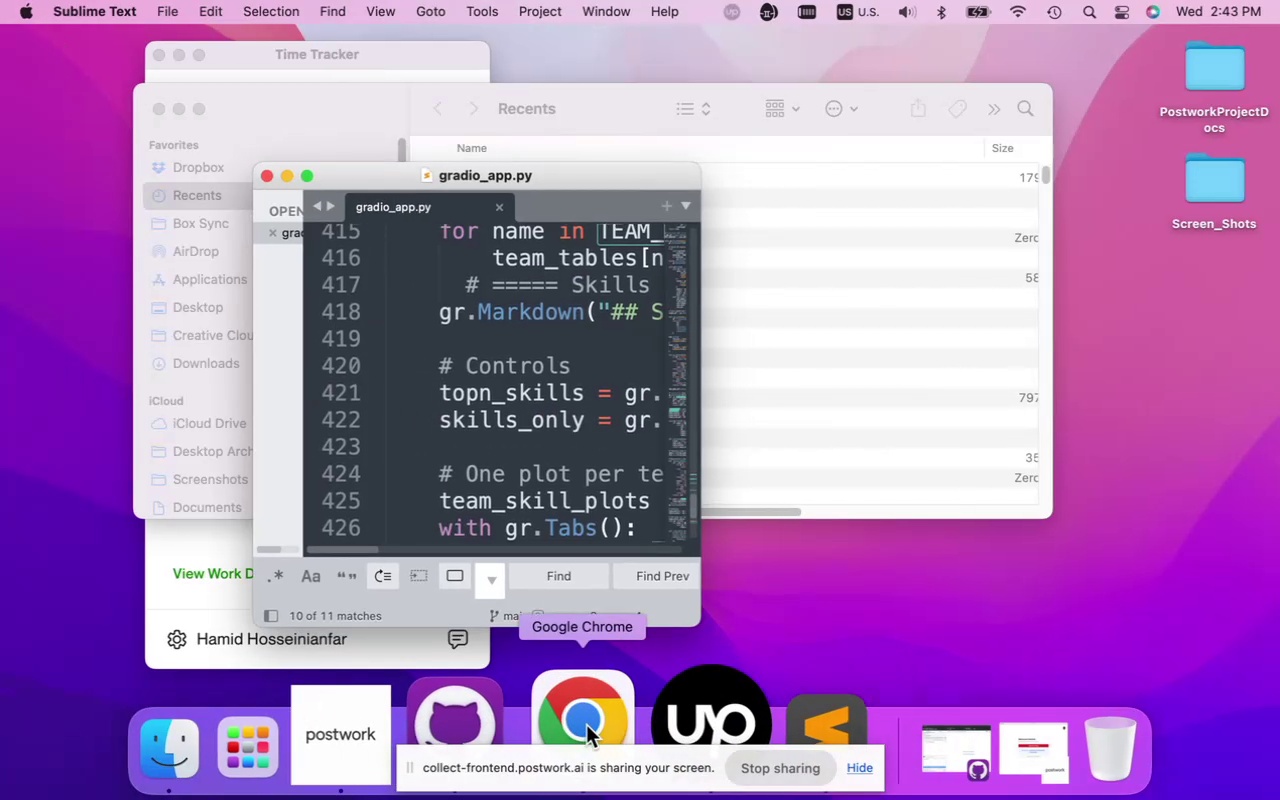 
left_click([587, 726])
 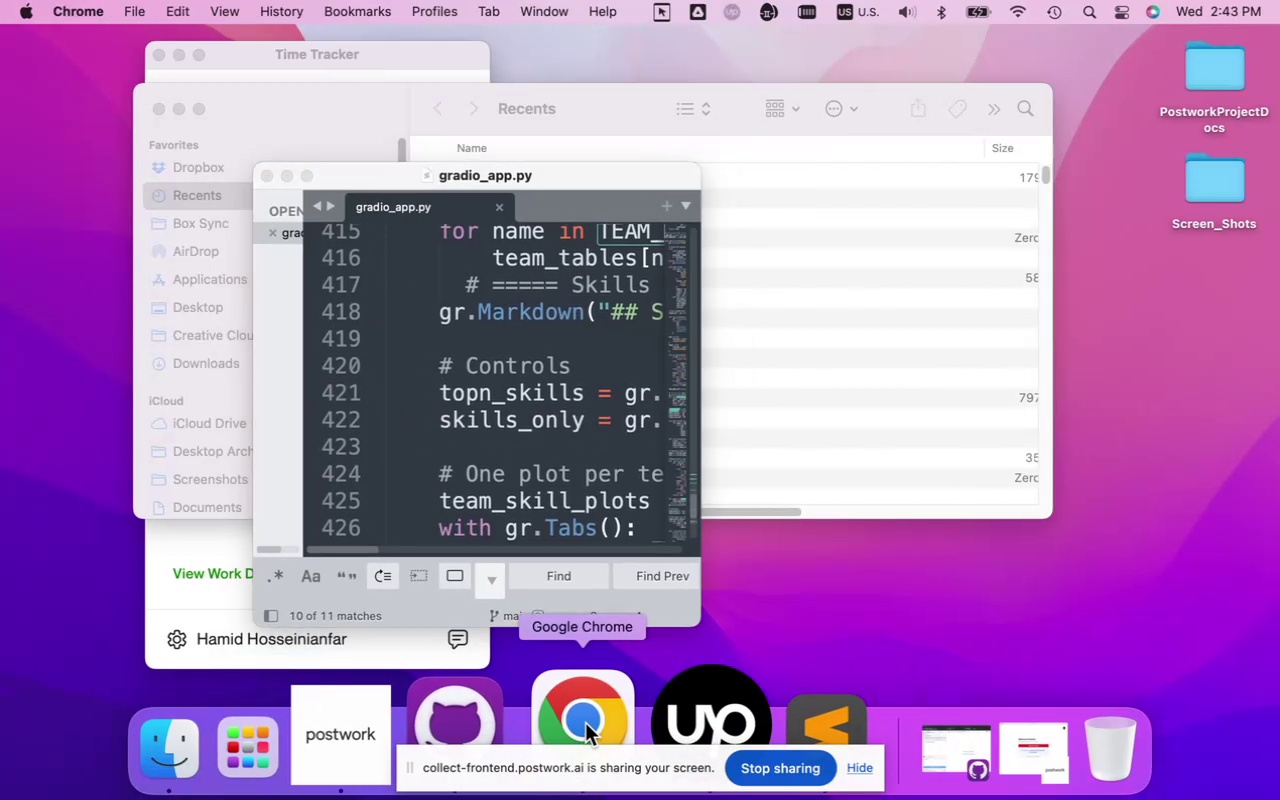 
left_click([582, 715])
 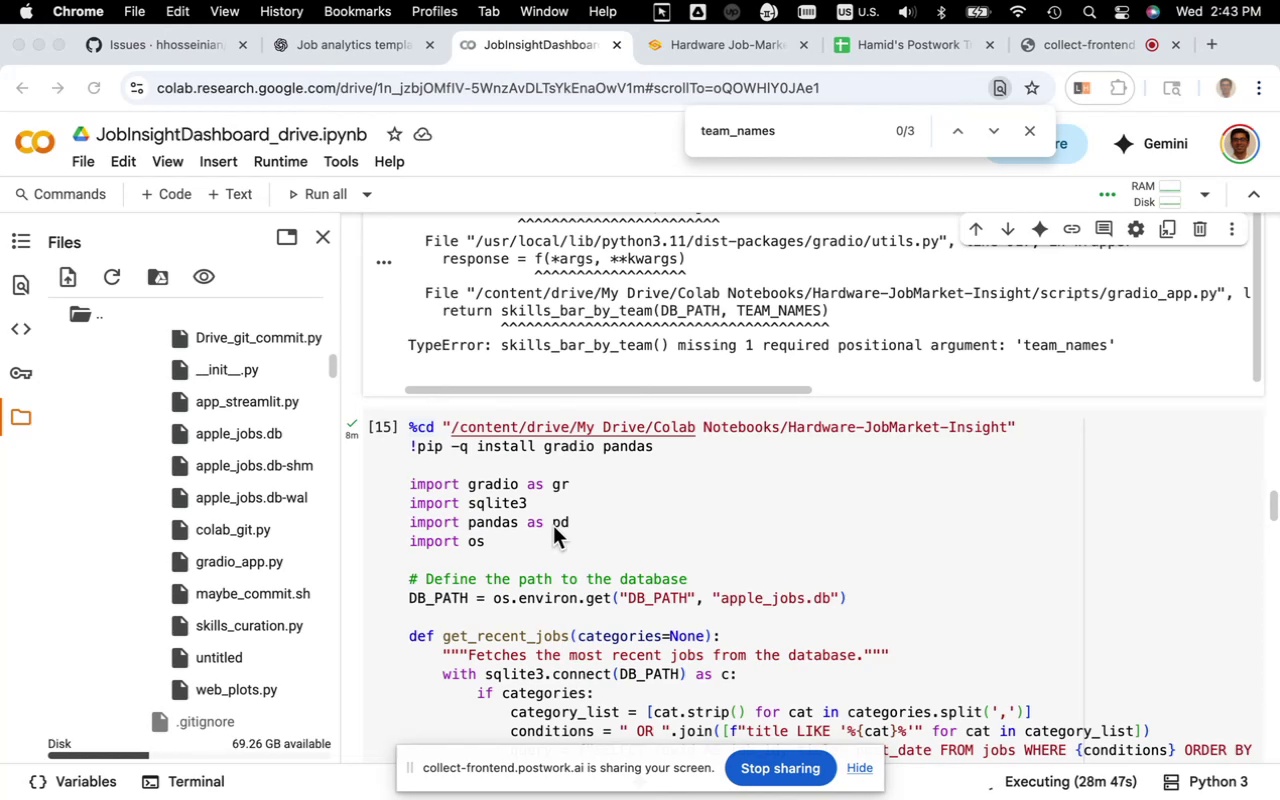 
wait(5.38)
 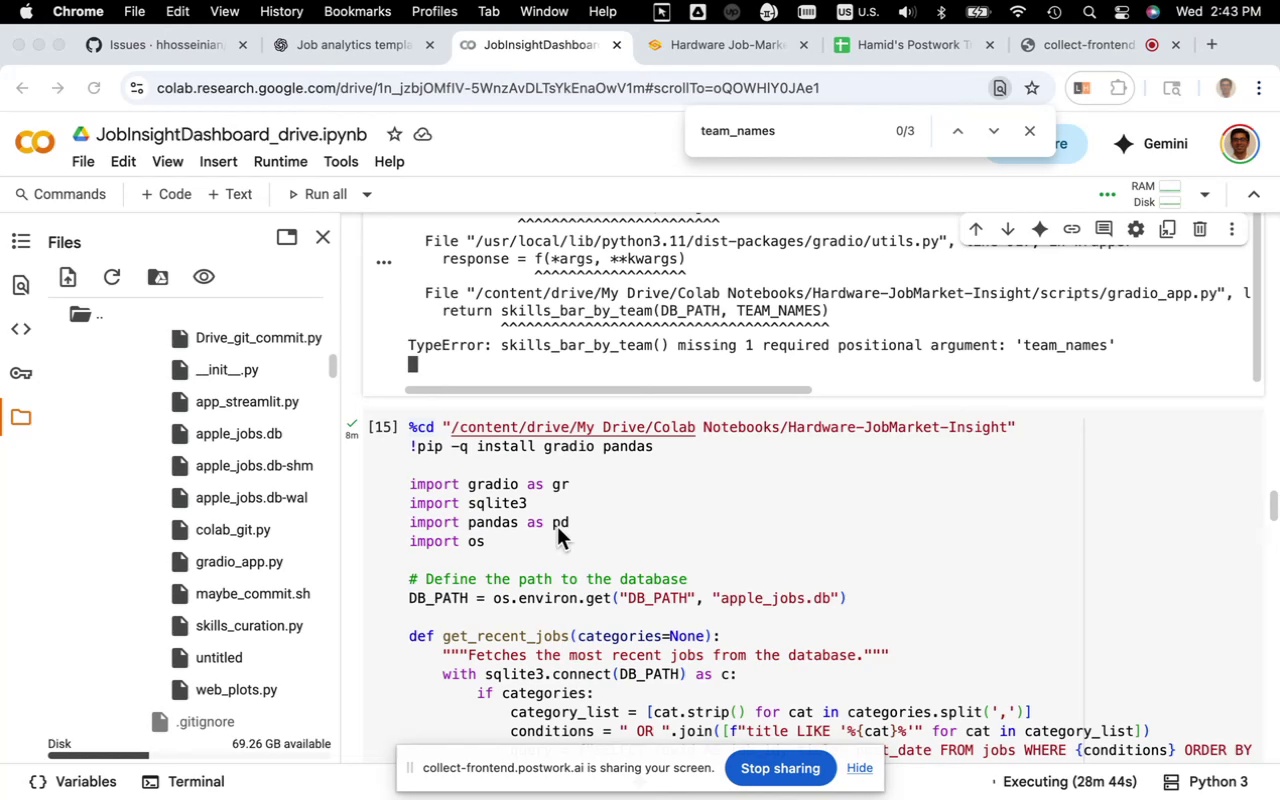 
scroll: coordinate [657, 488], scroll_direction: up, amount: 5.0
 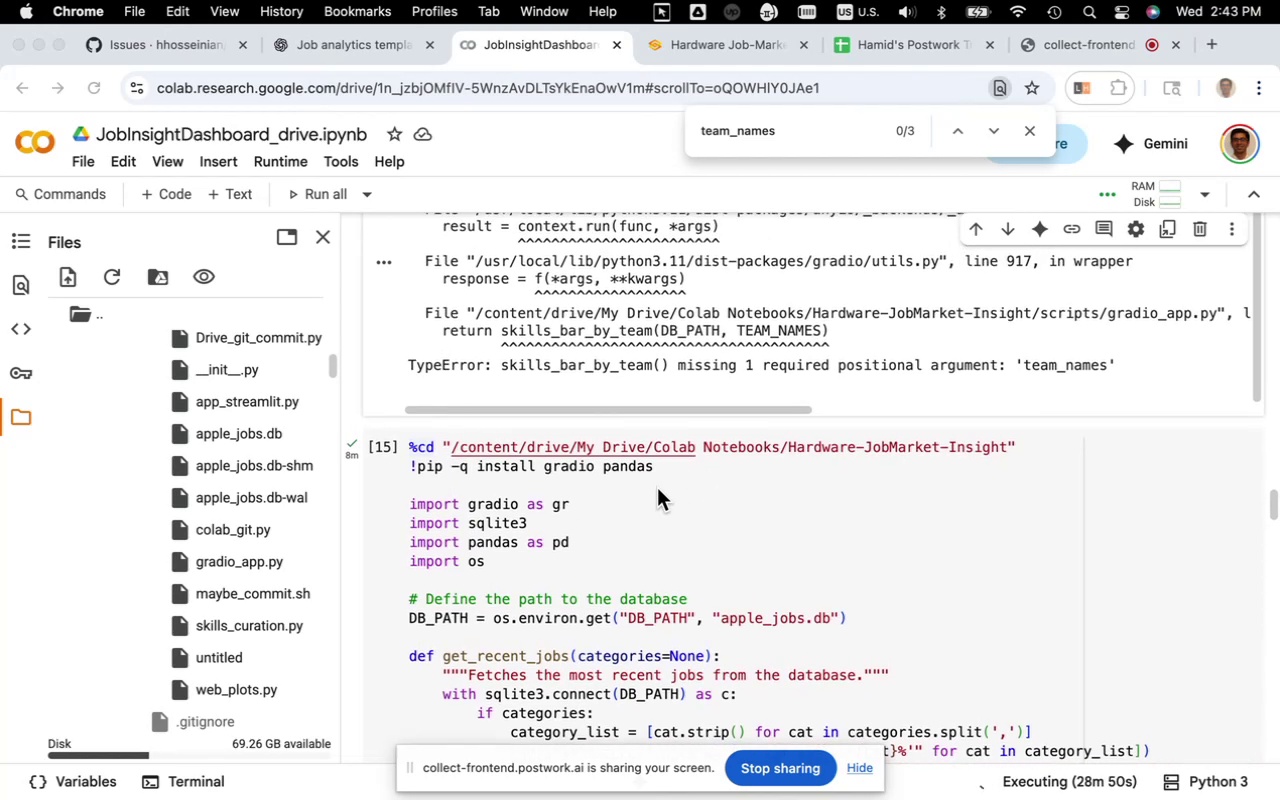 
scroll: coordinate [657, 488], scroll_direction: none, amount: 0.0
 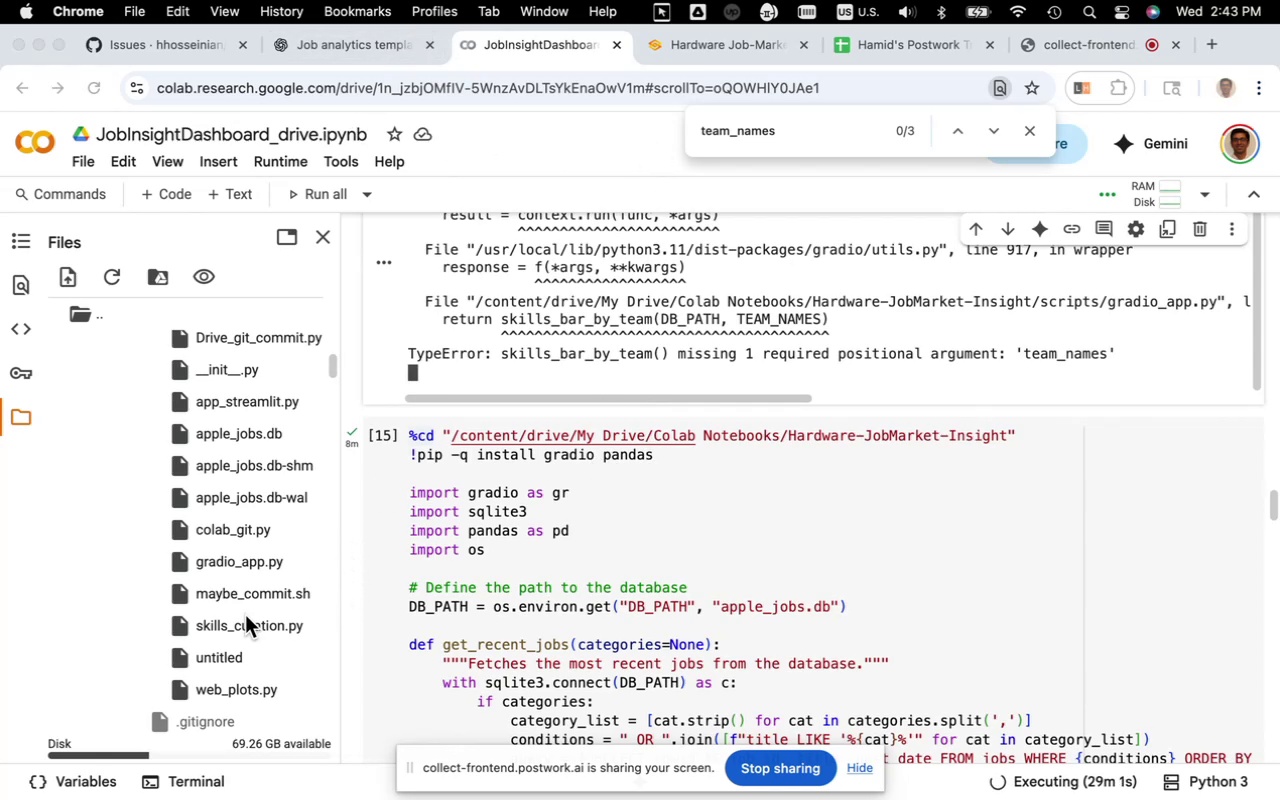 
wait(15.64)
 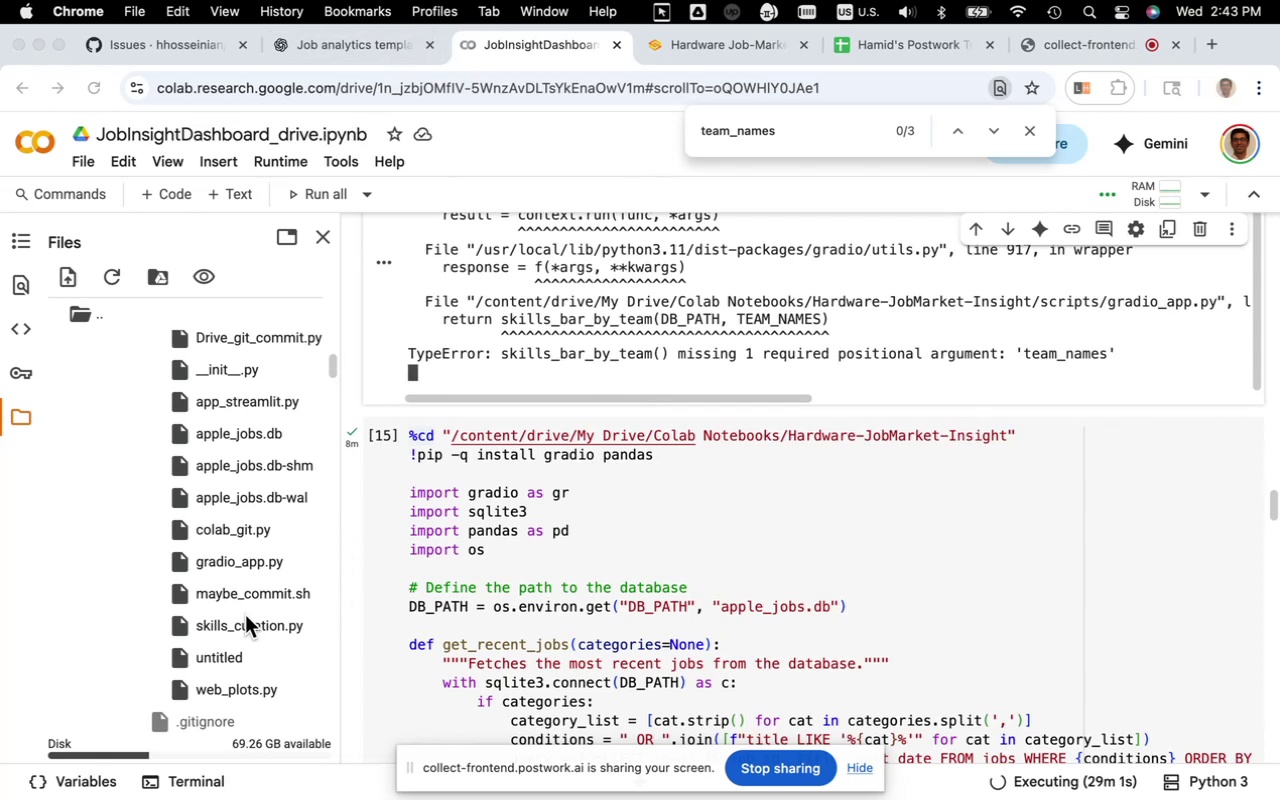 
double_click([243, 690])
 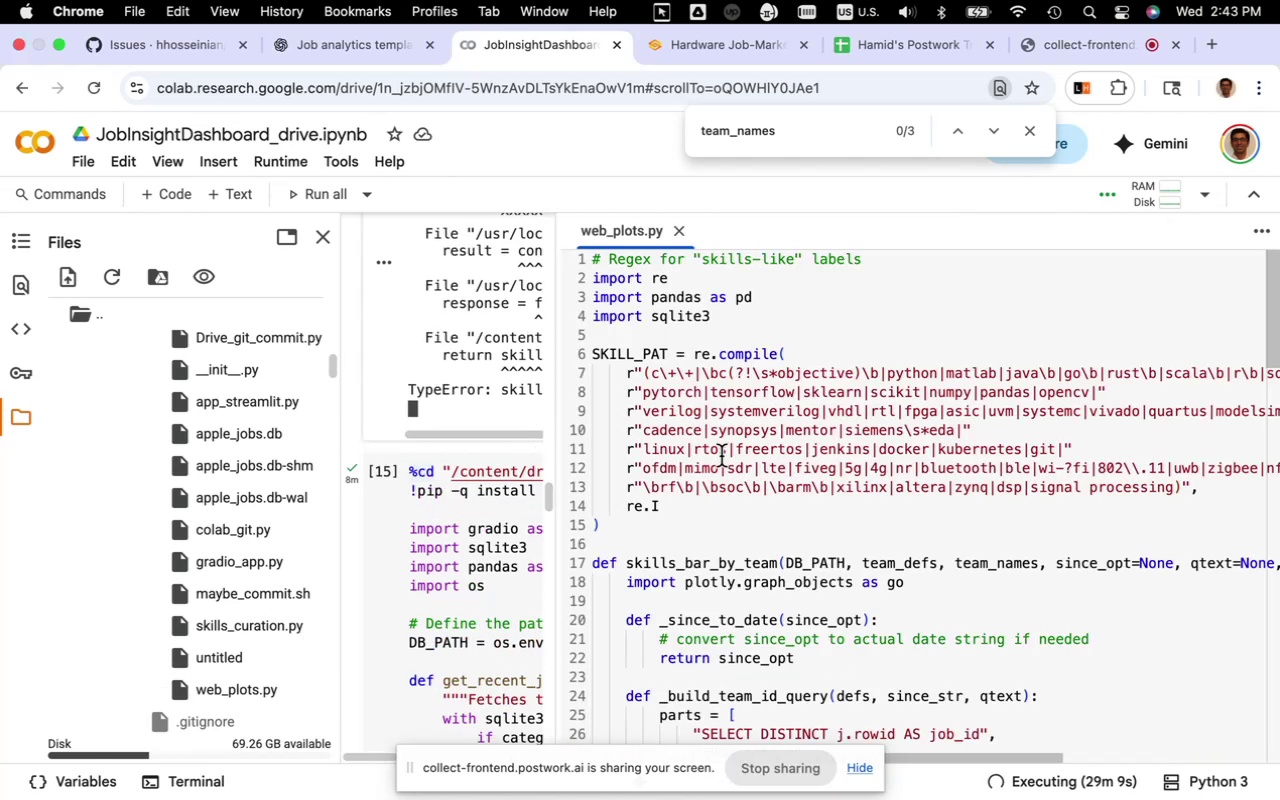 
scroll: coordinate [721, 457], scroll_direction: down, amount: 3.0
 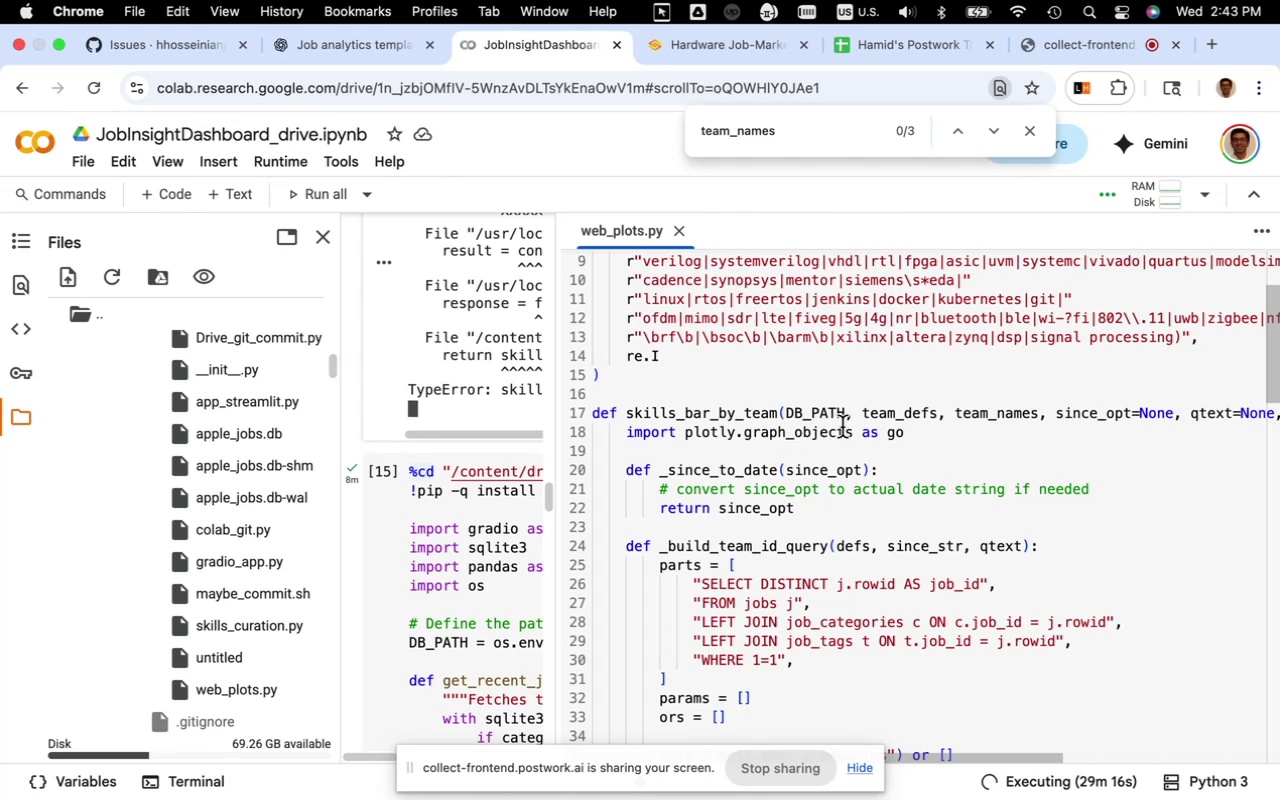 
wait(6.64)
 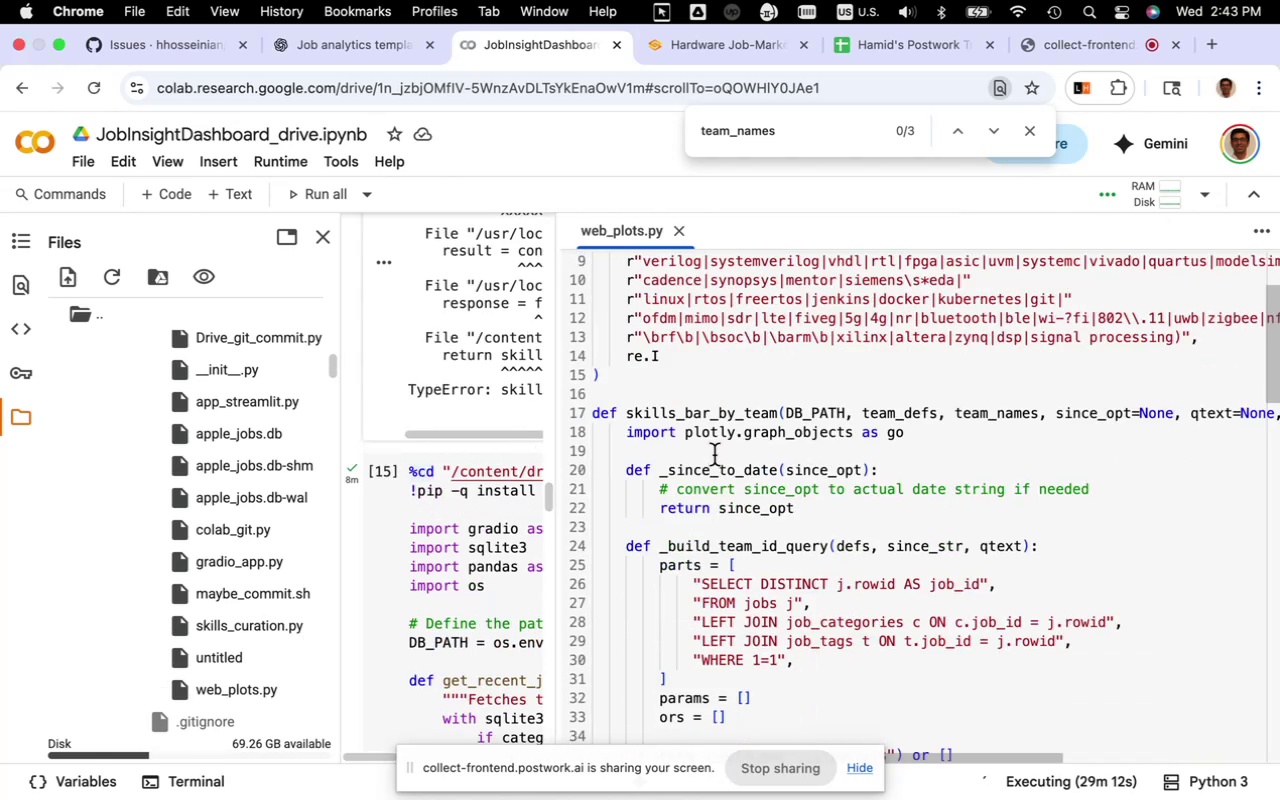 
double_click([886, 414])
 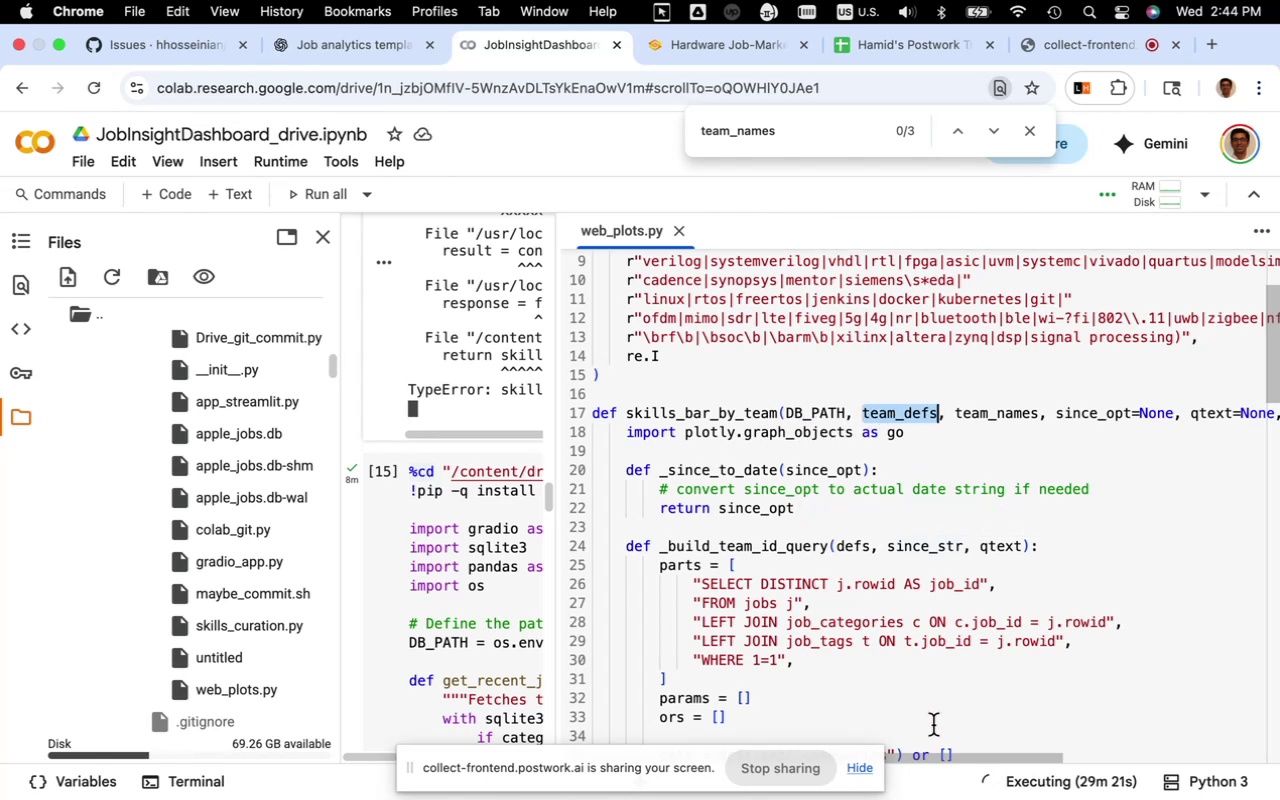 
wait(5.51)
 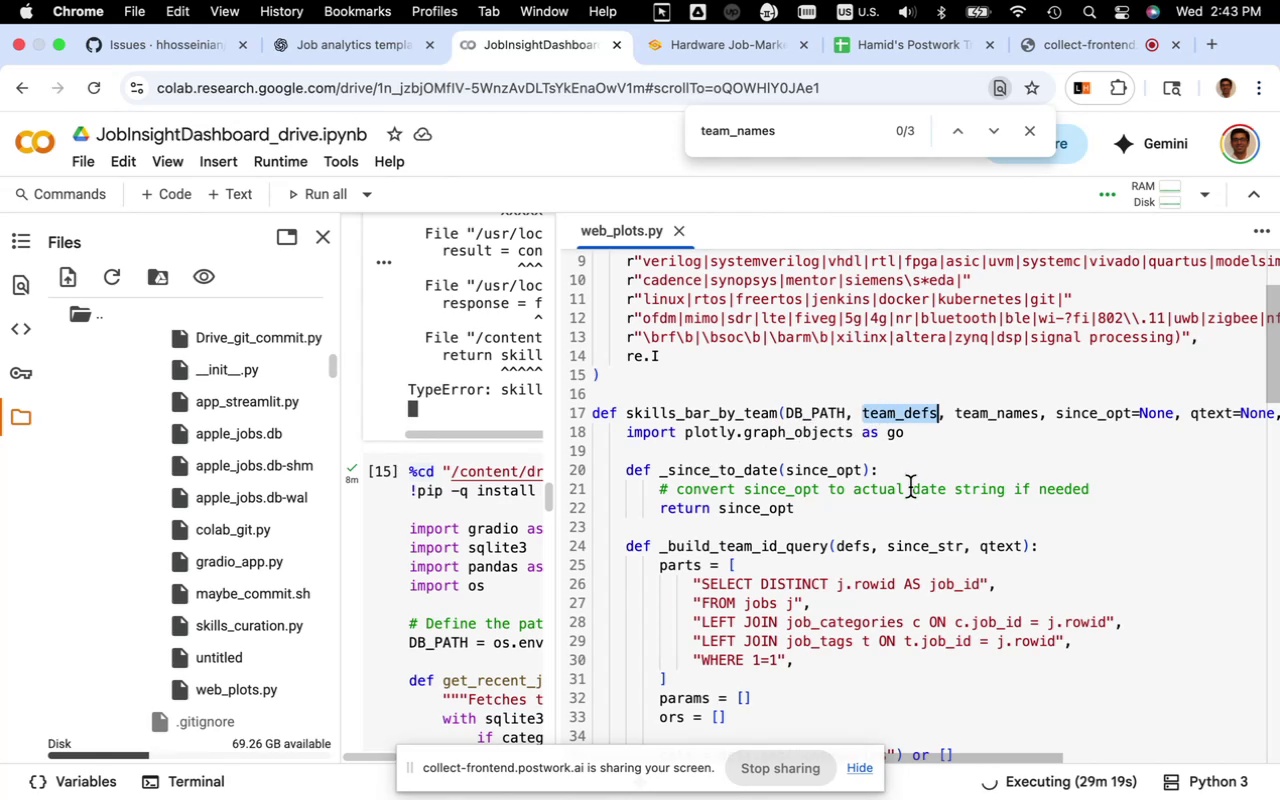 
left_click_drag(start_coordinate=[972, 756], to_coordinate=[967, 762])
 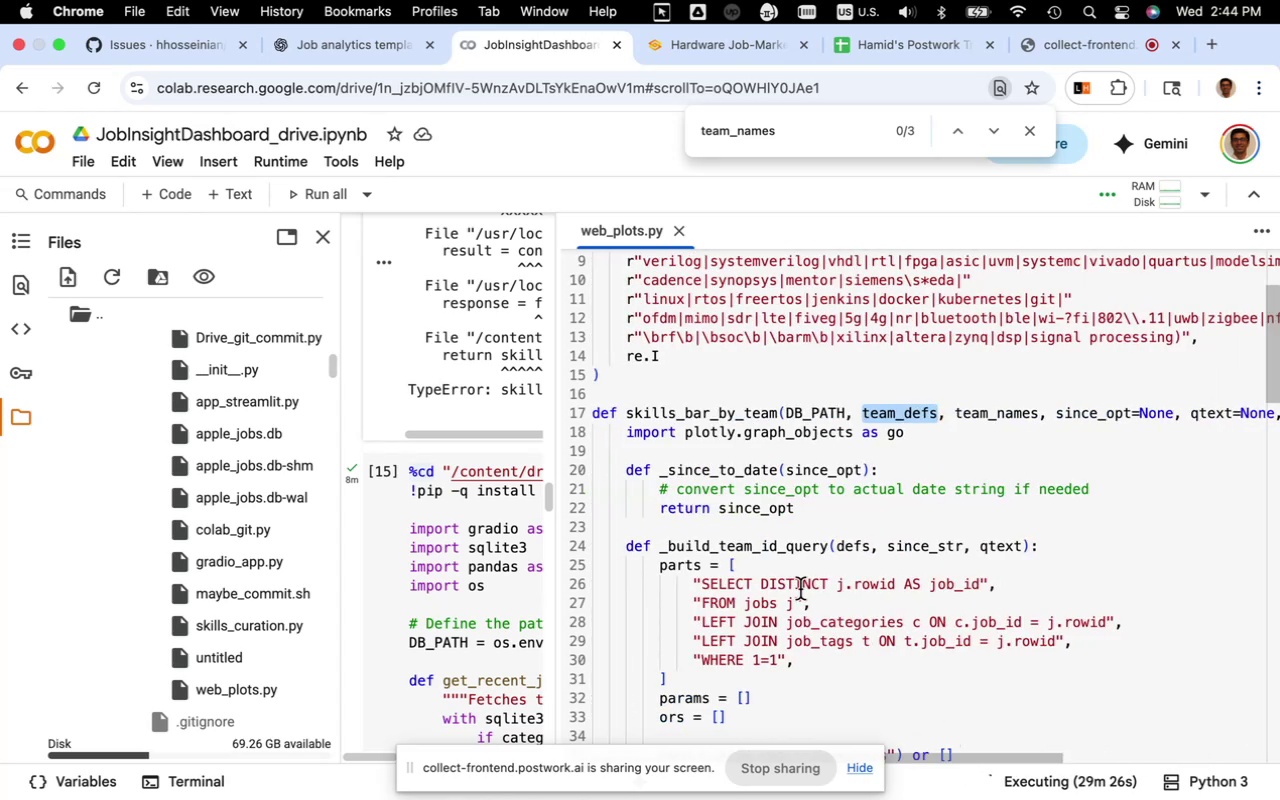 
scroll: coordinate [799, 587], scroll_direction: down, amount: 5.0
 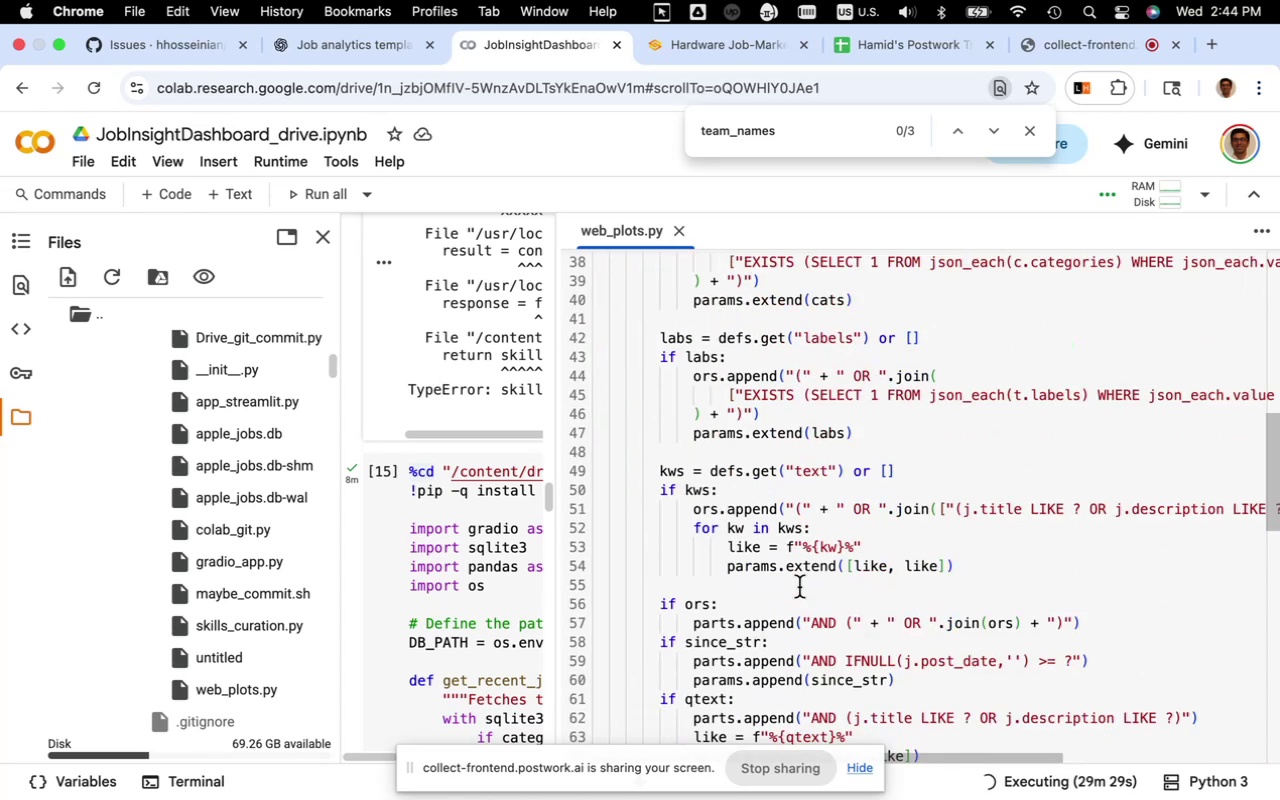 
scroll: coordinate [799, 587], scroll_direction: up, amount: 6.0
 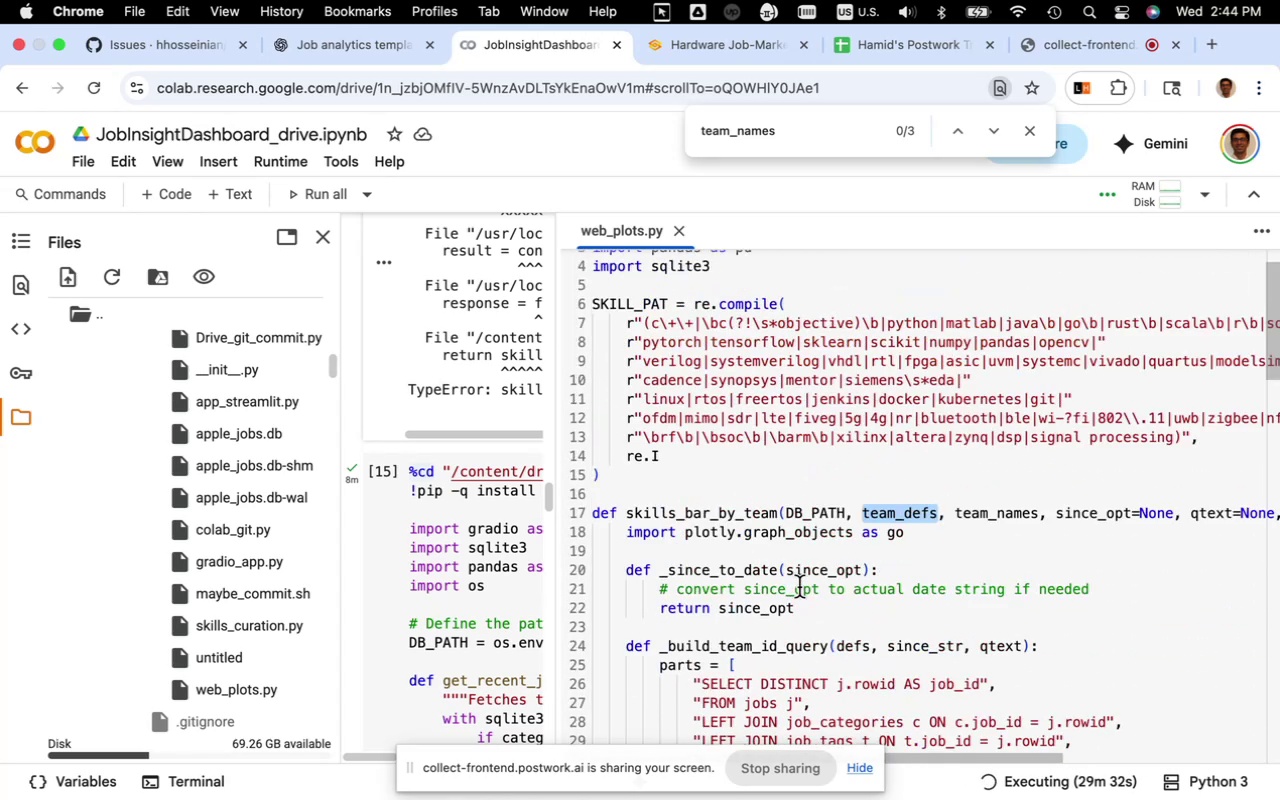 
mouse_move([768, 577])
 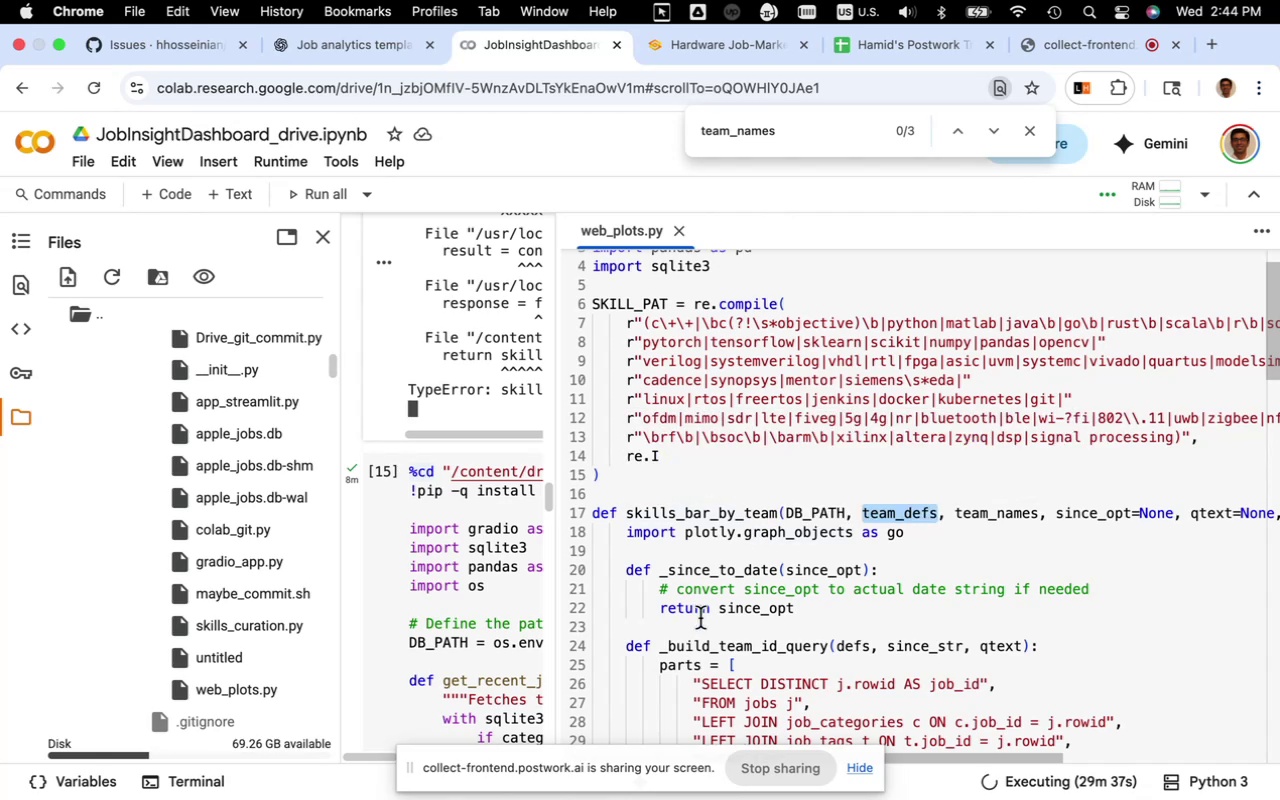 
wait(5.14)
 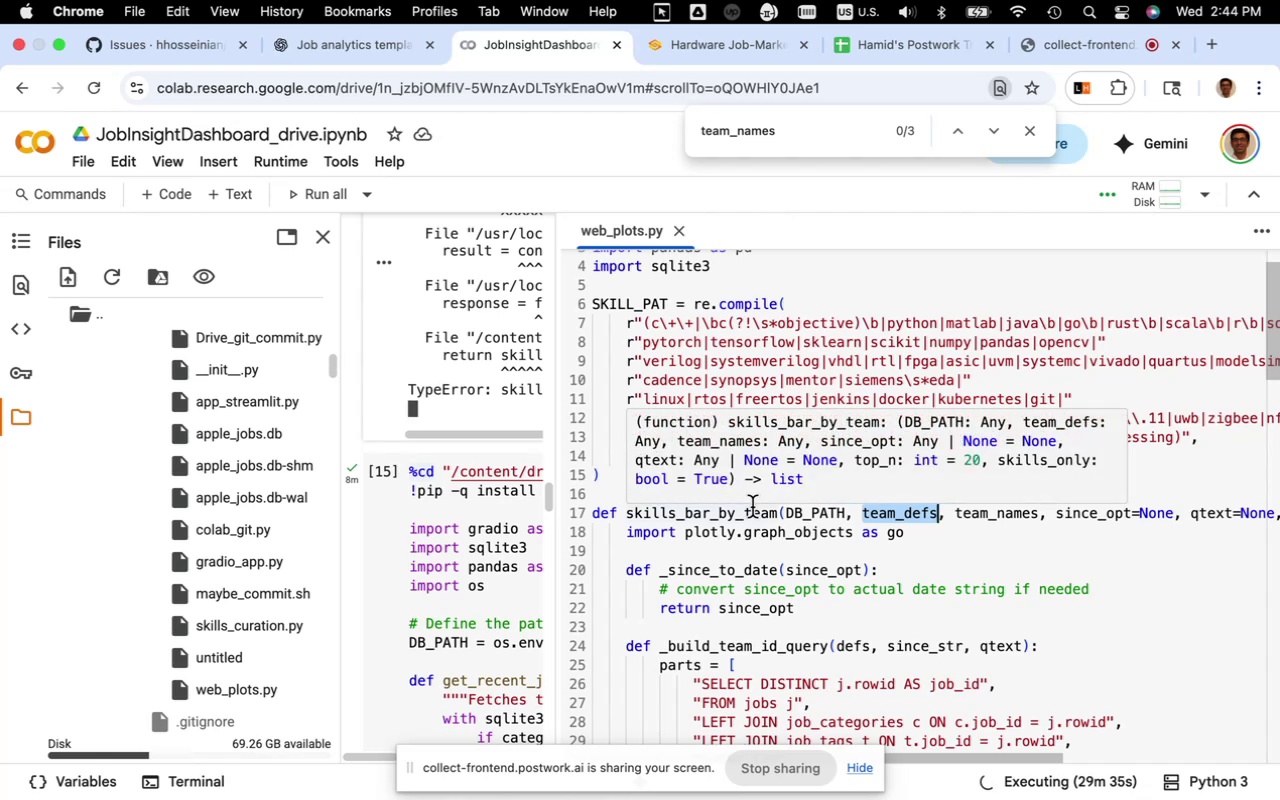 
left_click([353, 45])
 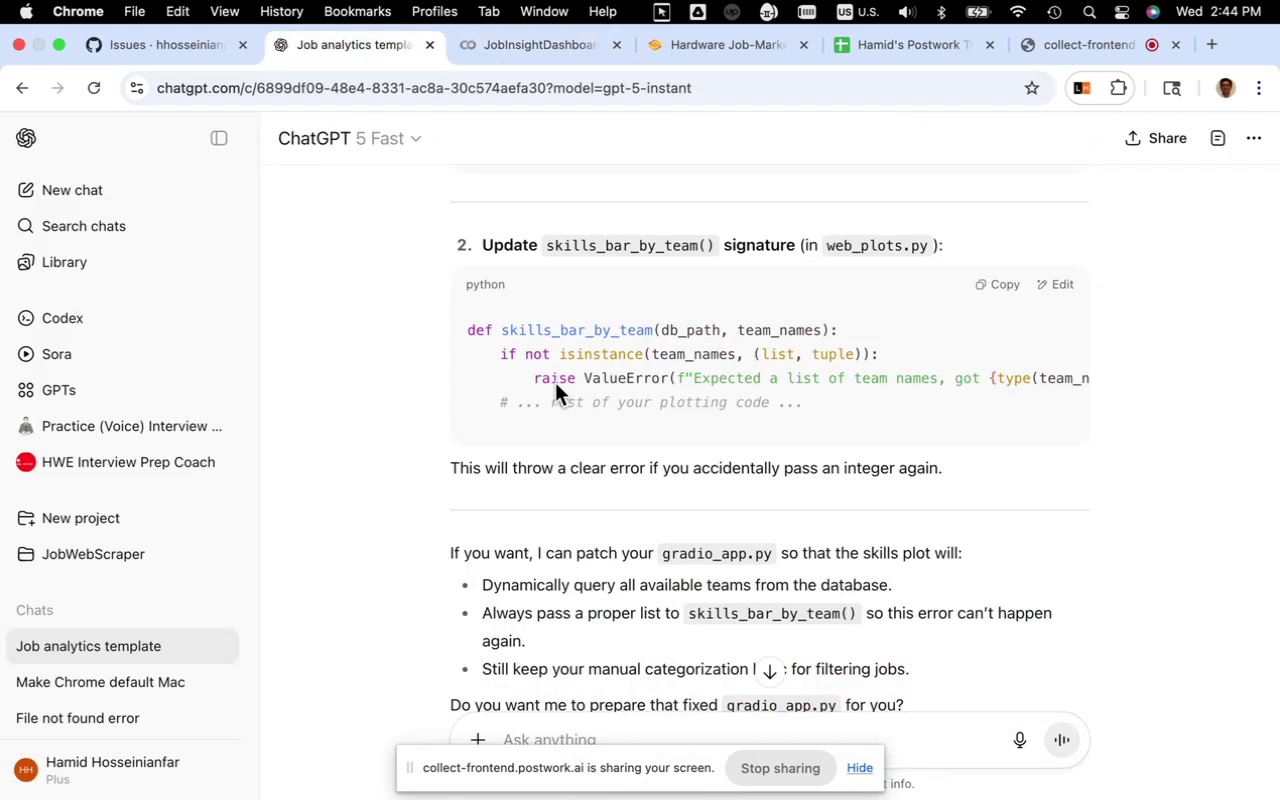 
scroll: coordinate [555, 383], scroll_direction: up, amount: 3.0
 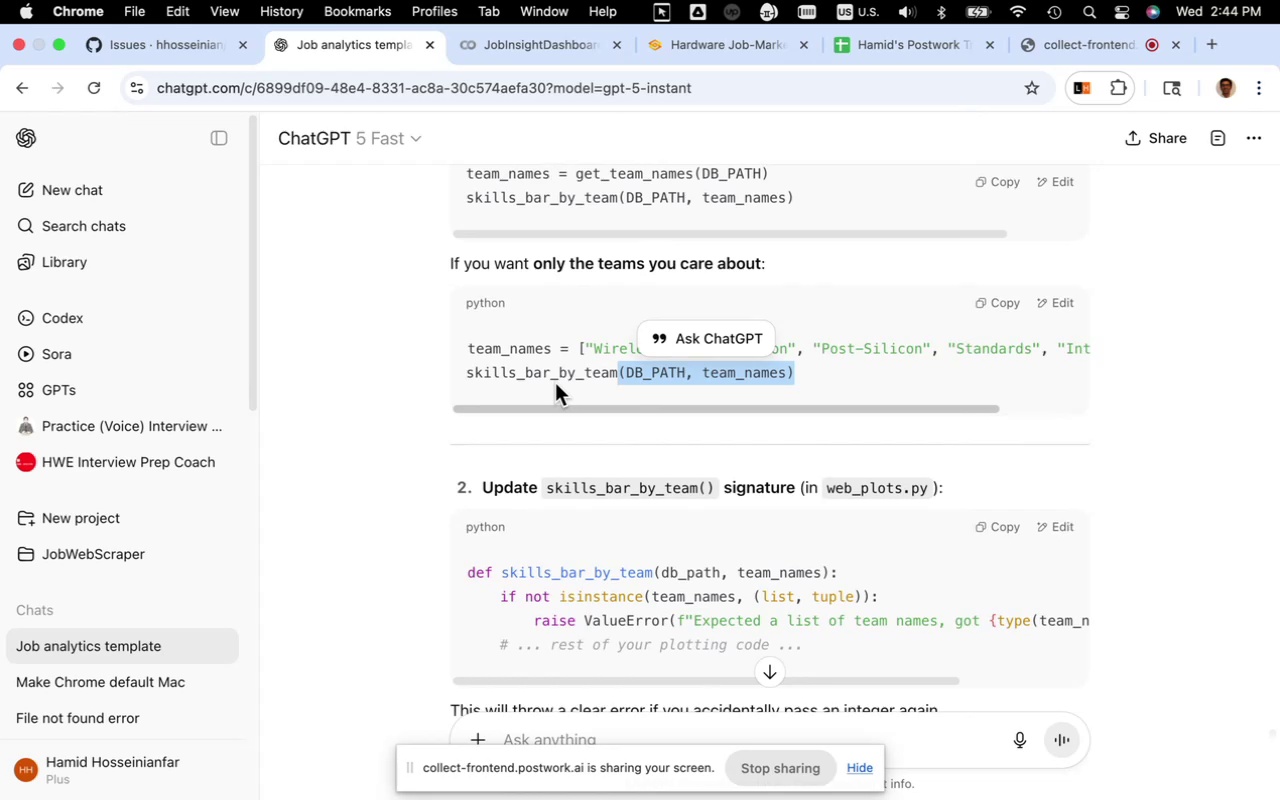 
wait(6.04)
 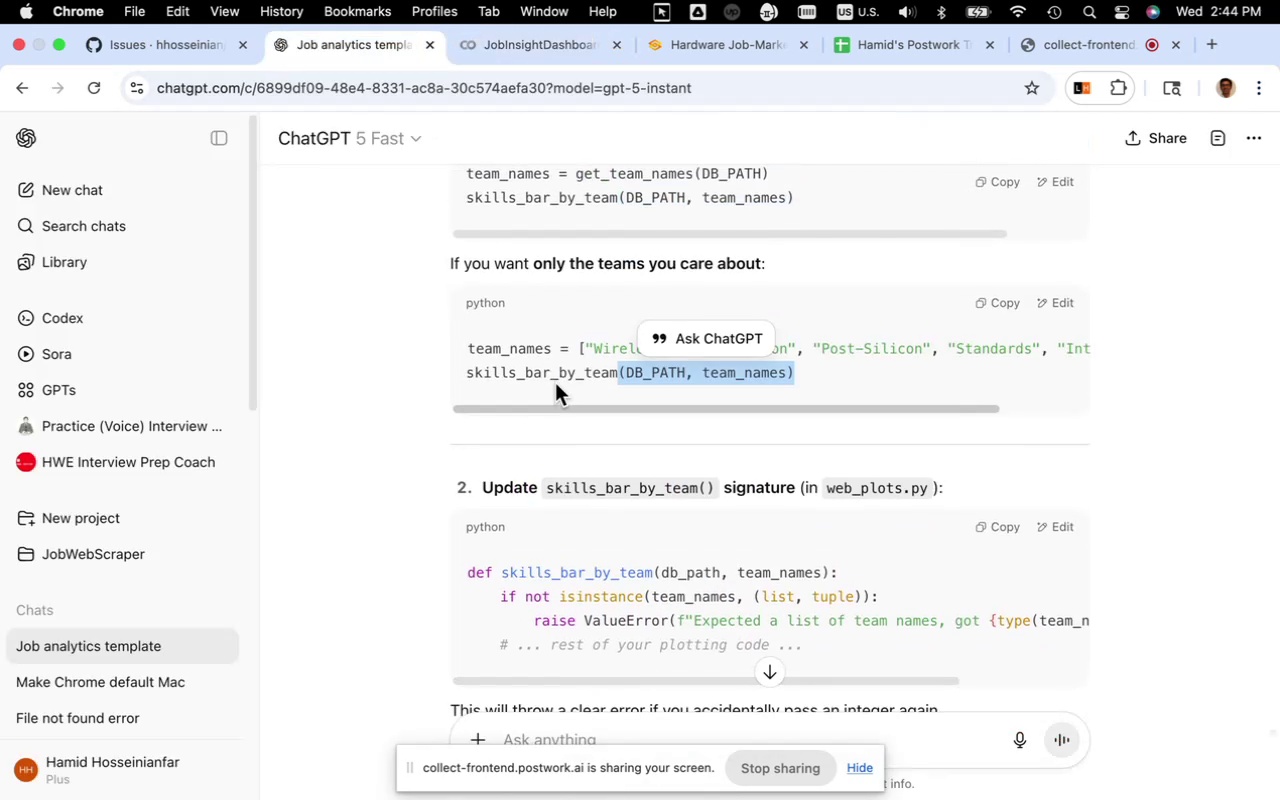 
scroll: coordinate [555, 383], scroll_direction: up, amount: 5.0
 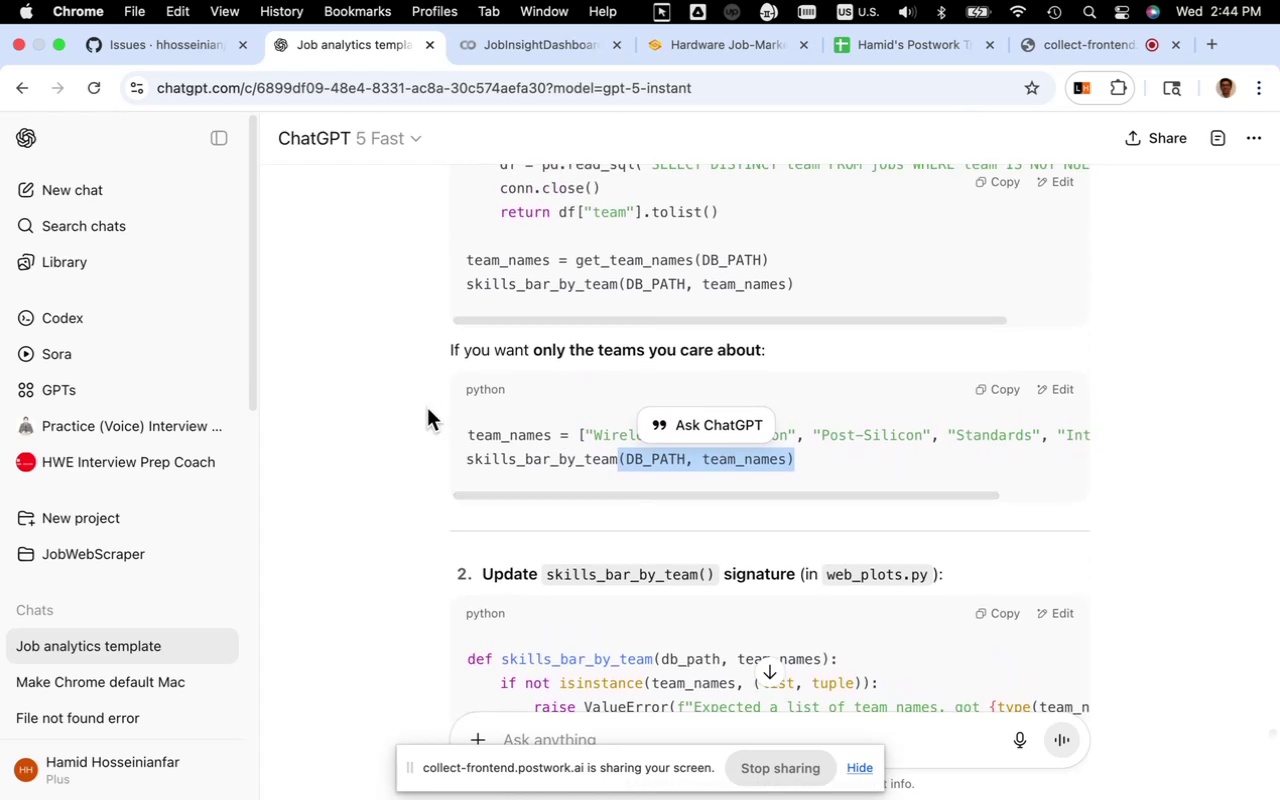 
left_click([415, 410])
 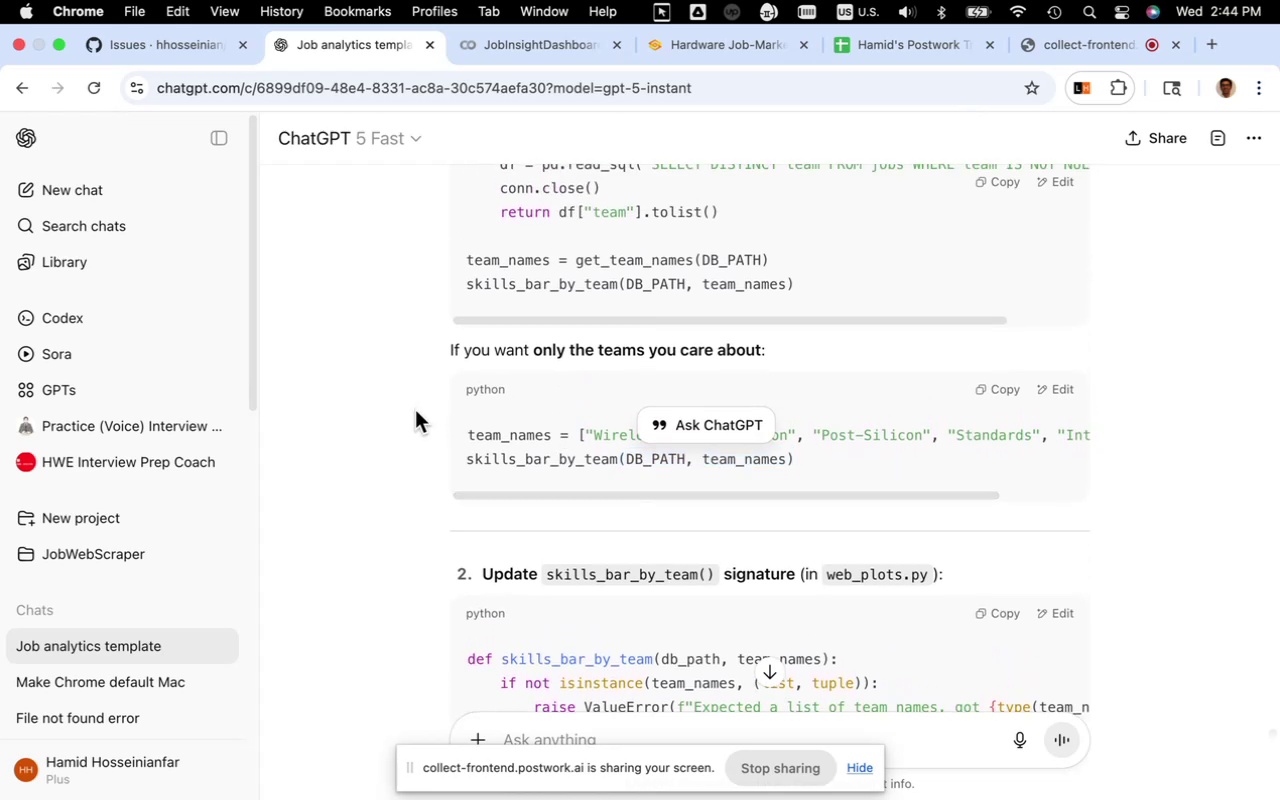 
scroll: coordinate [415, 410], scroll_direction: up, amount: 4.0
 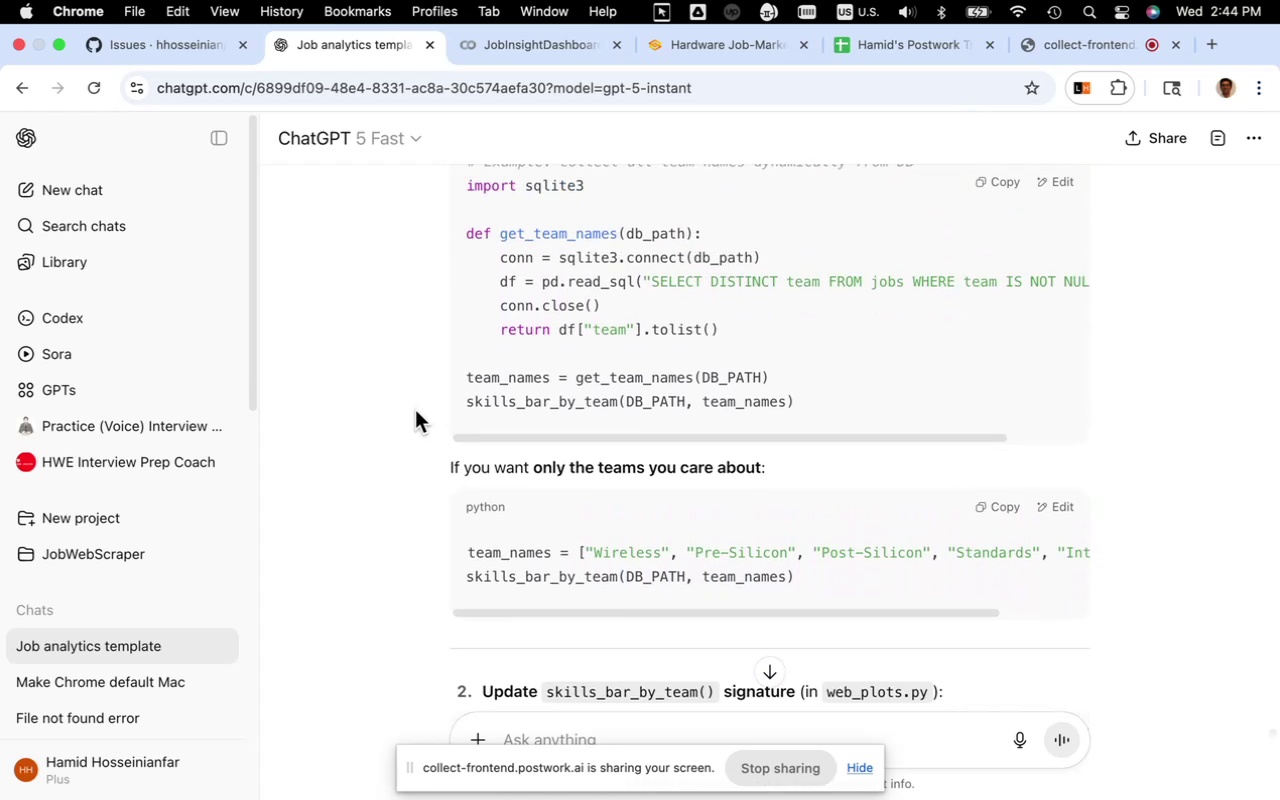 
scroll: coordinate [415, 410], scroll_direction: down, amount: 8.0
 